 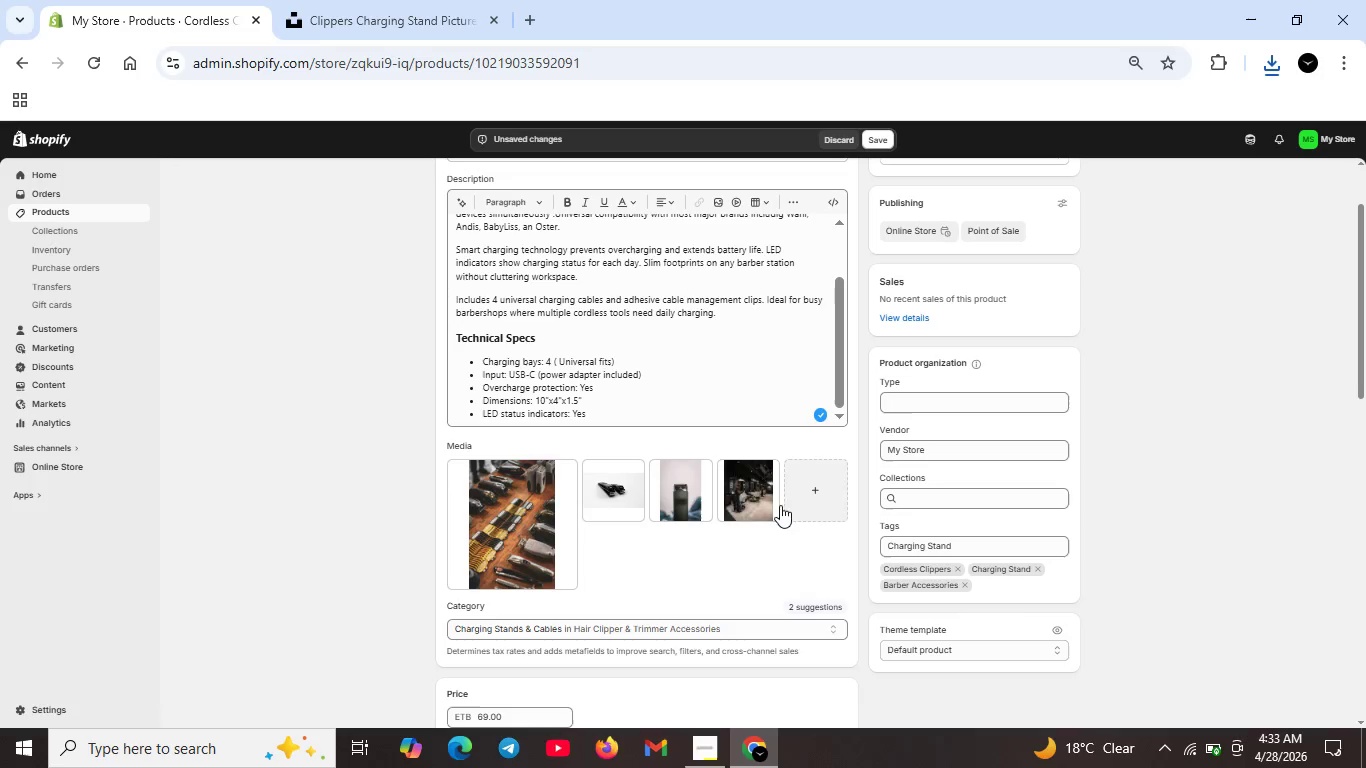 
left_click_drag(start_coordinate=[745, 503], to_coordinate=[483, 510])
 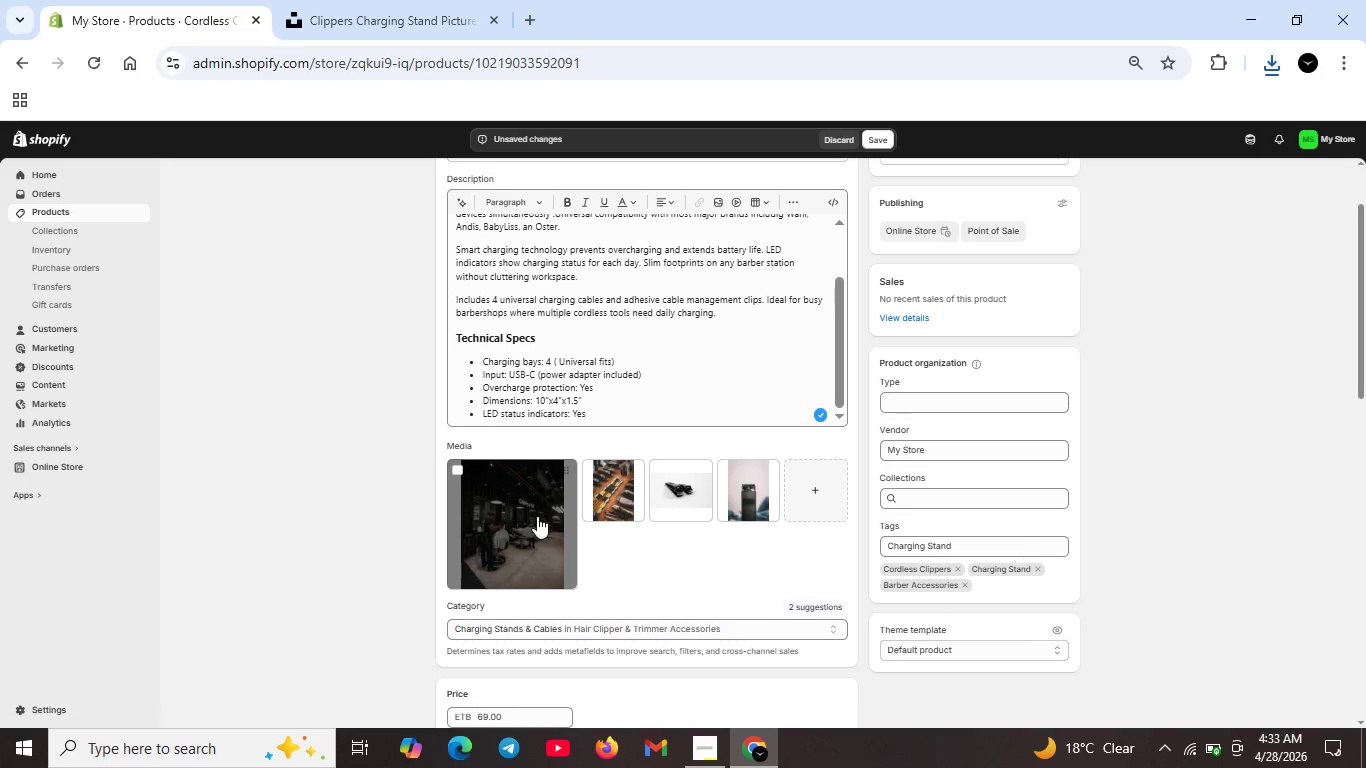 
double_click([537, 516])
 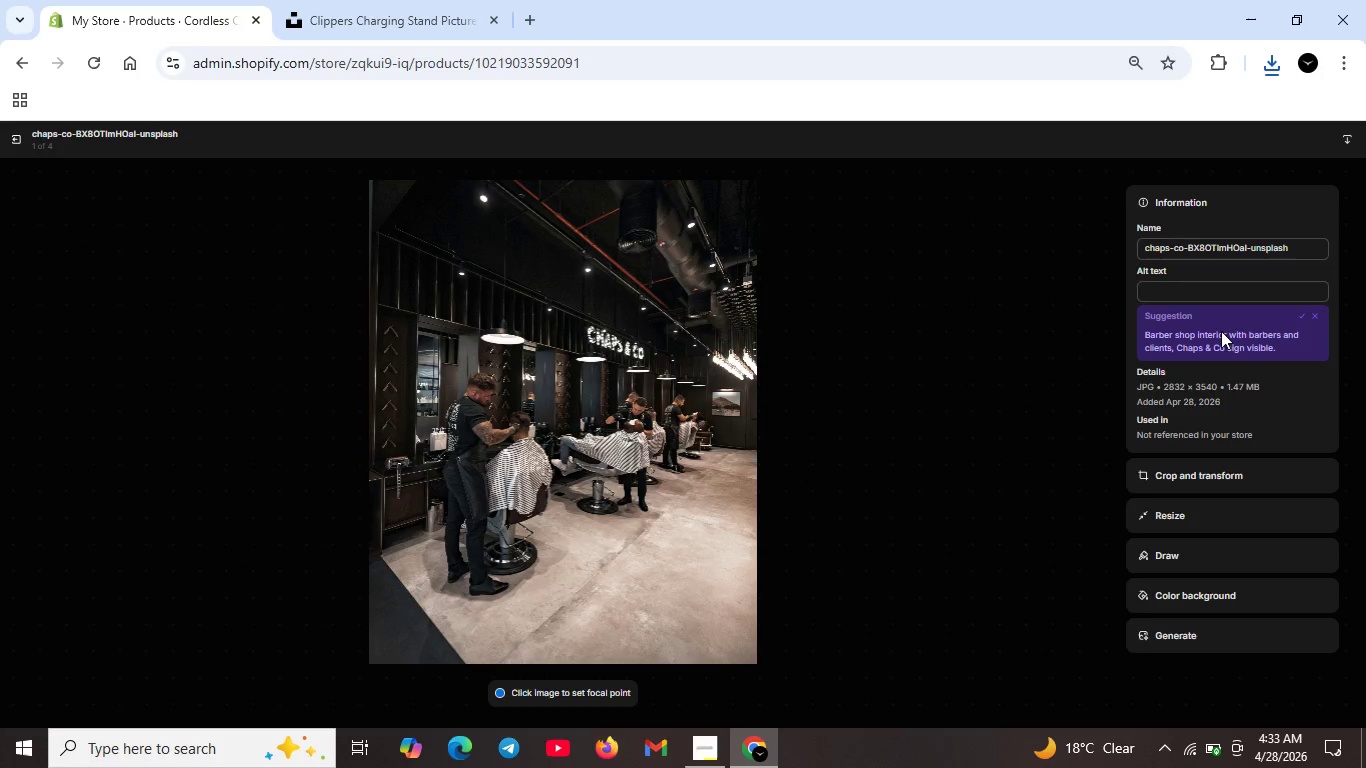 
wait(7.16)
 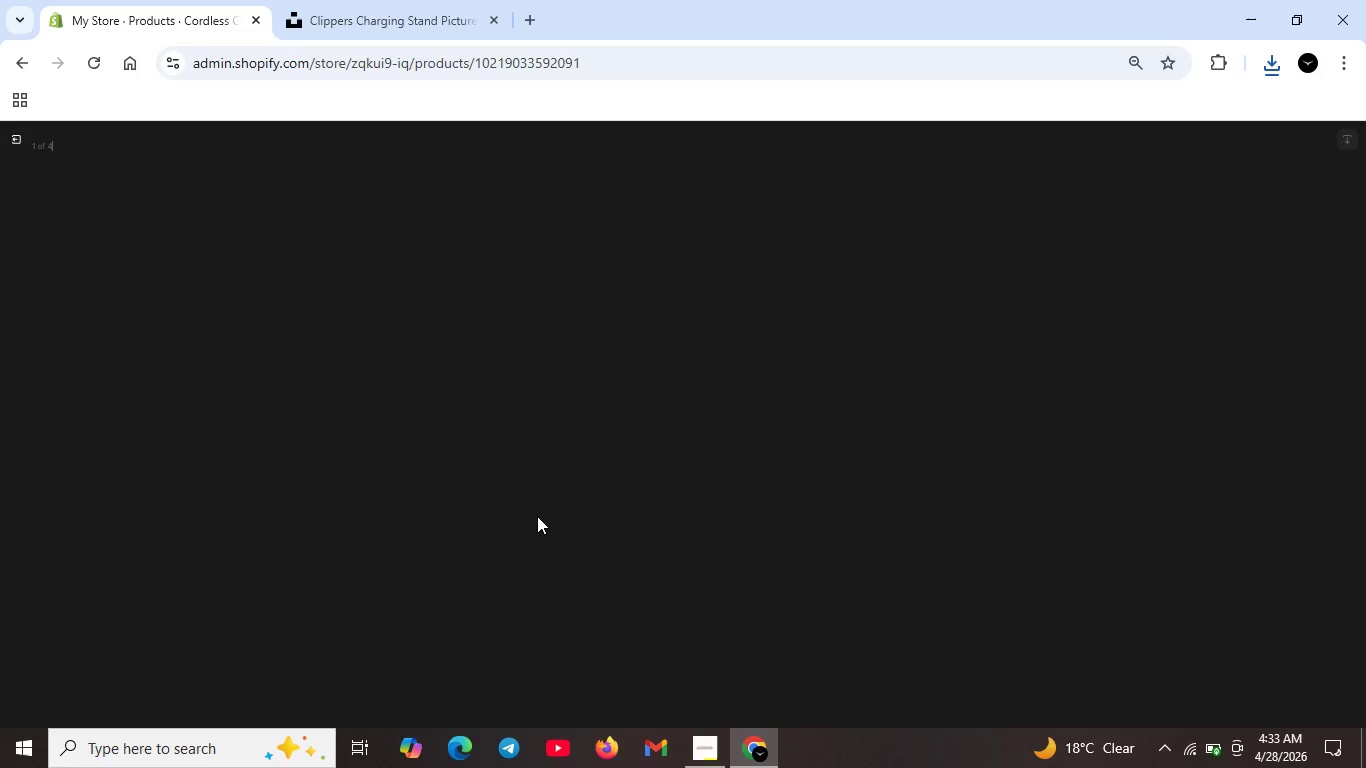 
type(Cordless clipper charging stand for professional )
 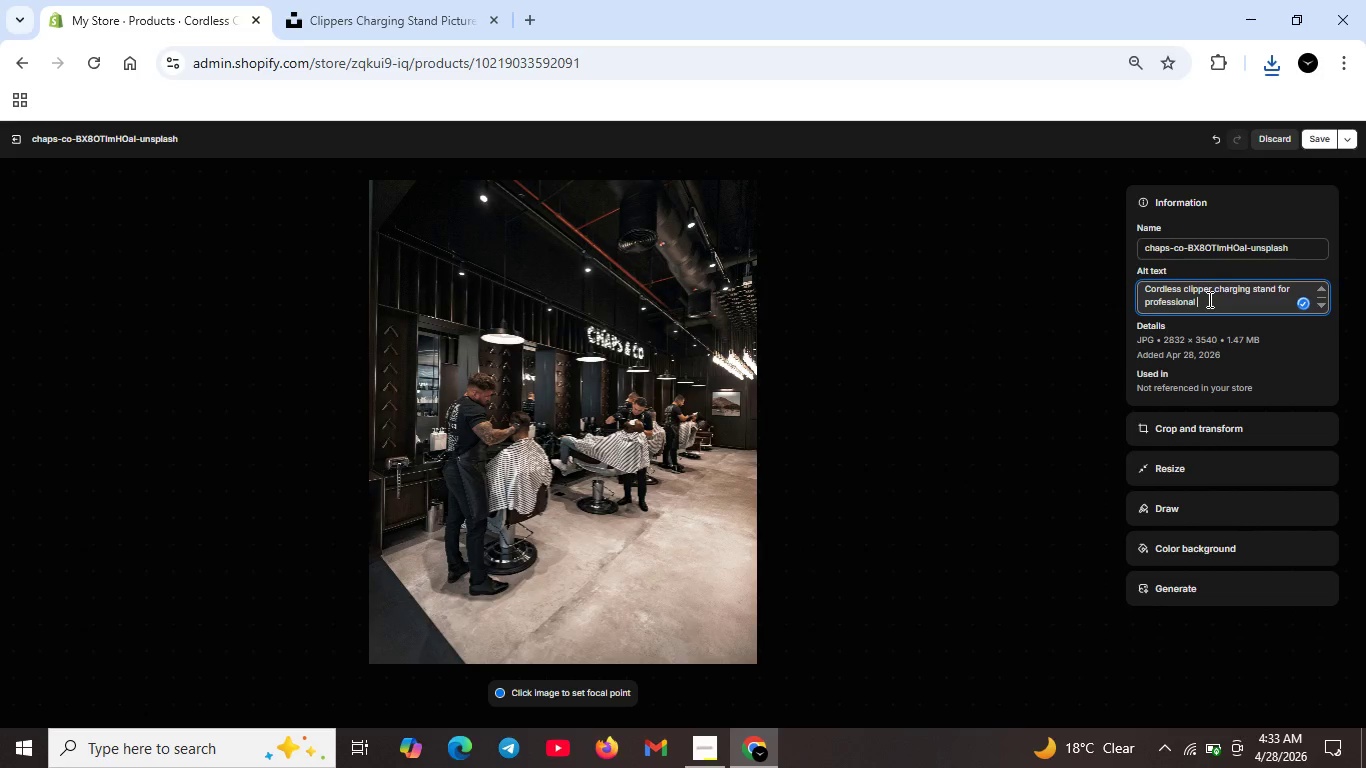 
type( barbers-multi )
key(Backspace)
type(-bay charging dock for up to 4 devices)
 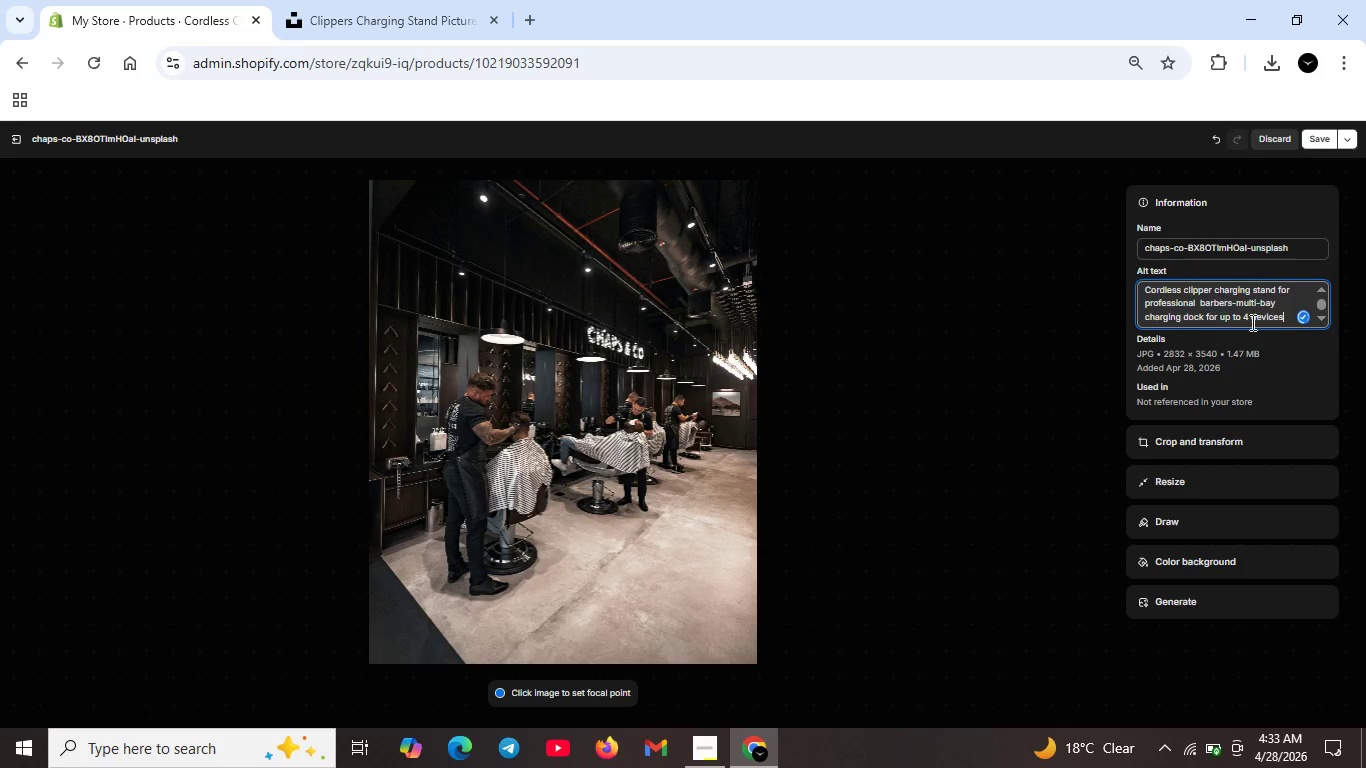 
scroll: coordinate [1272, 326], scroll_direction: up, amount: 1.0
 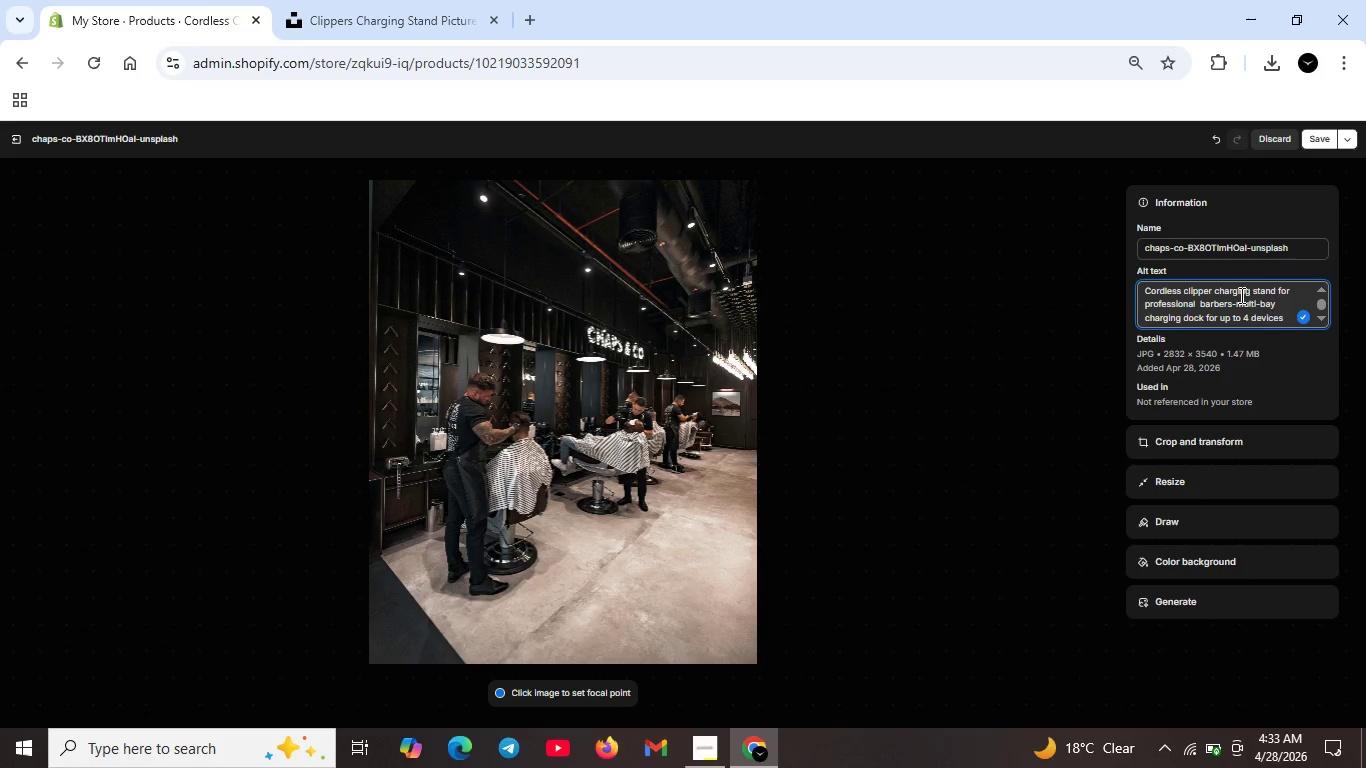 
scroll: coordinate [1257, 300], scroll_direction: none, amount: 0.0
 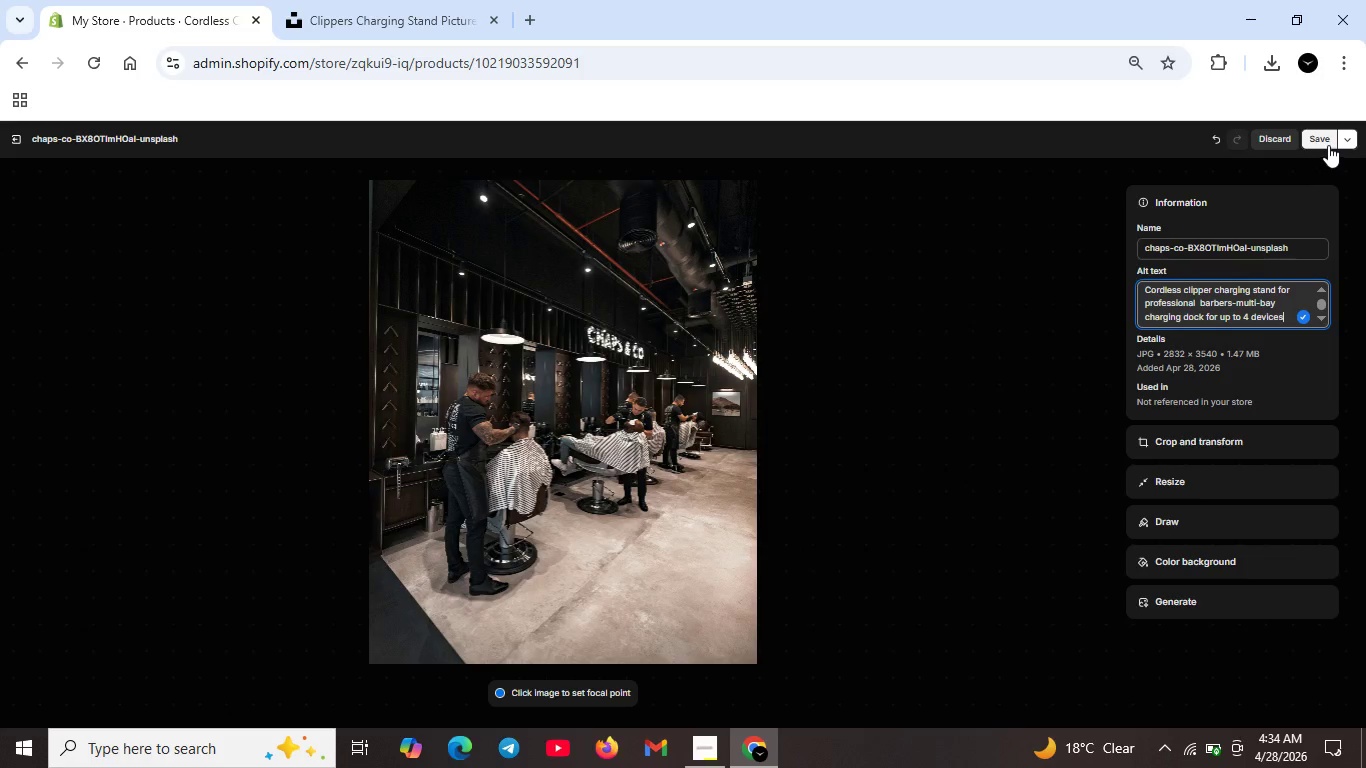 
left_click([1328, 145])
 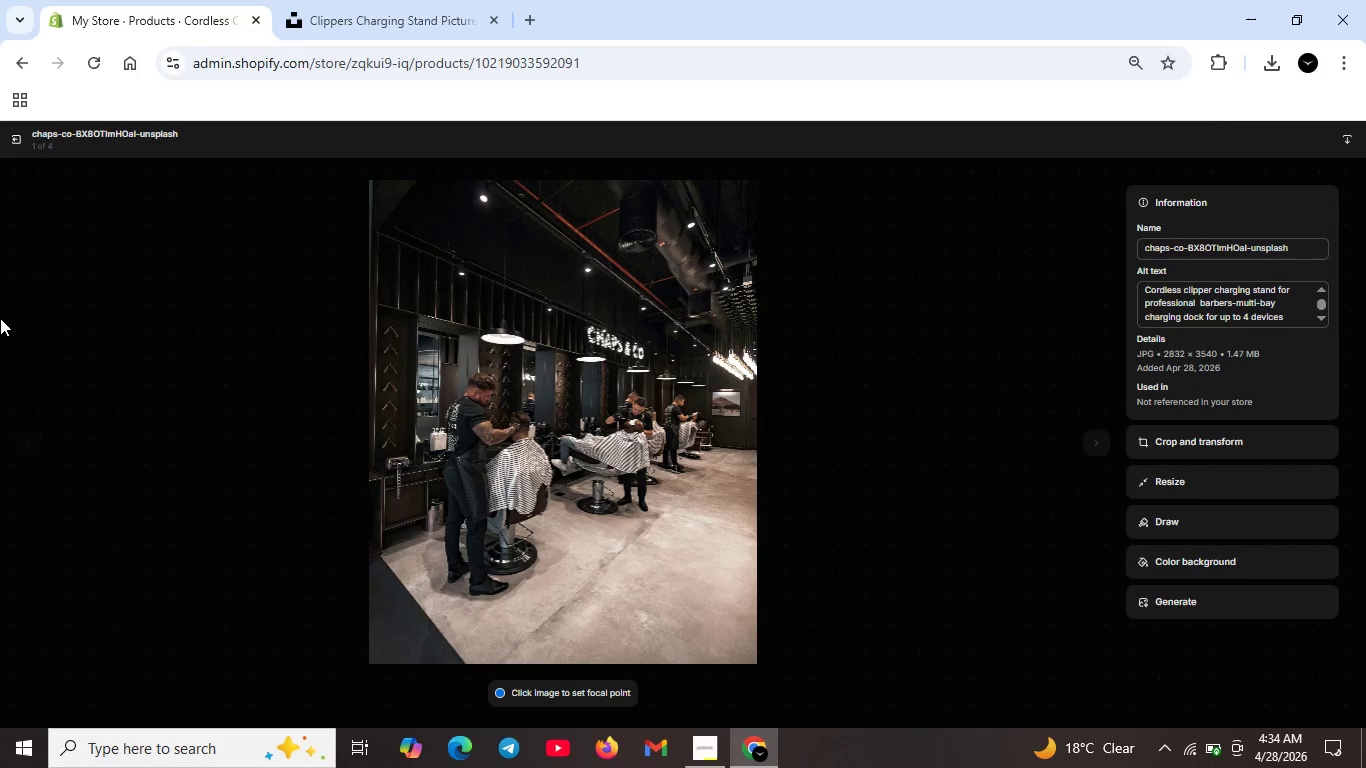 
left_click([18, 141])
 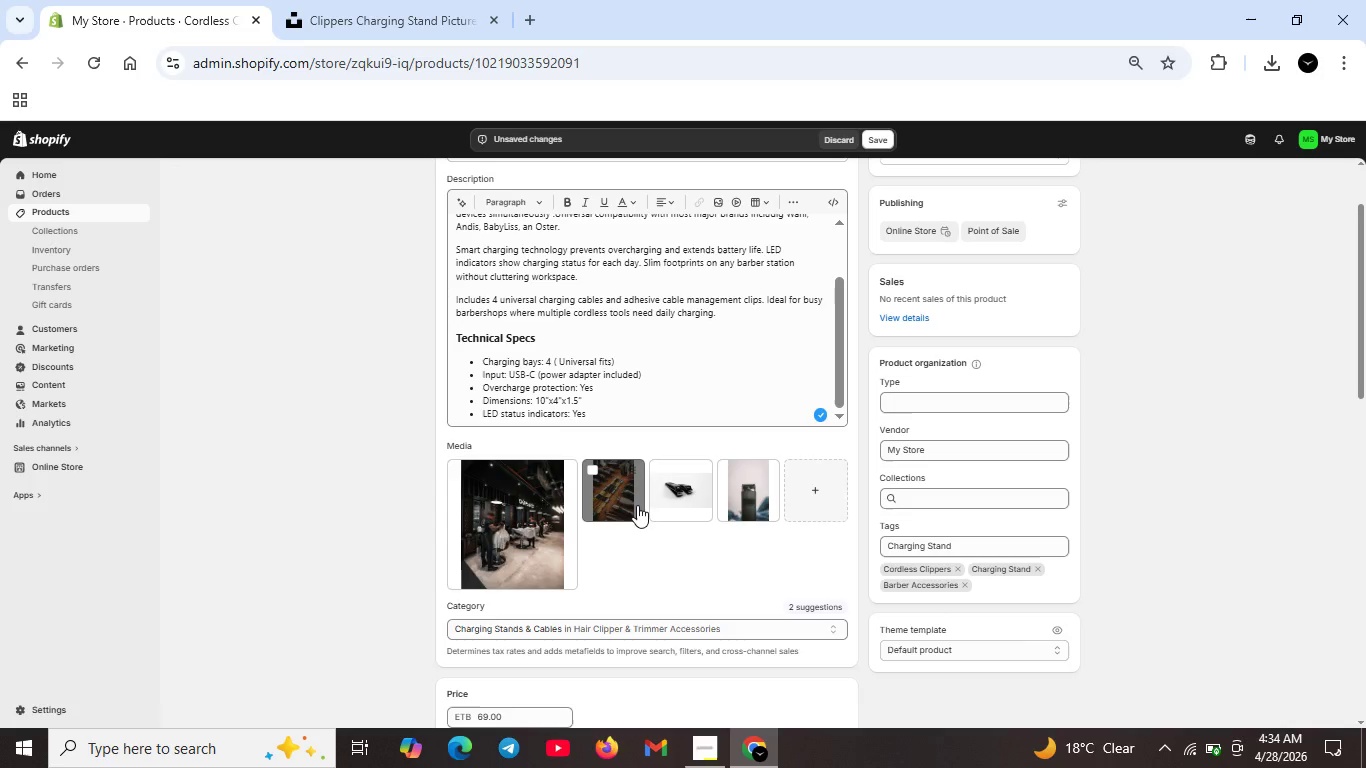 
double_click([637, 505])
 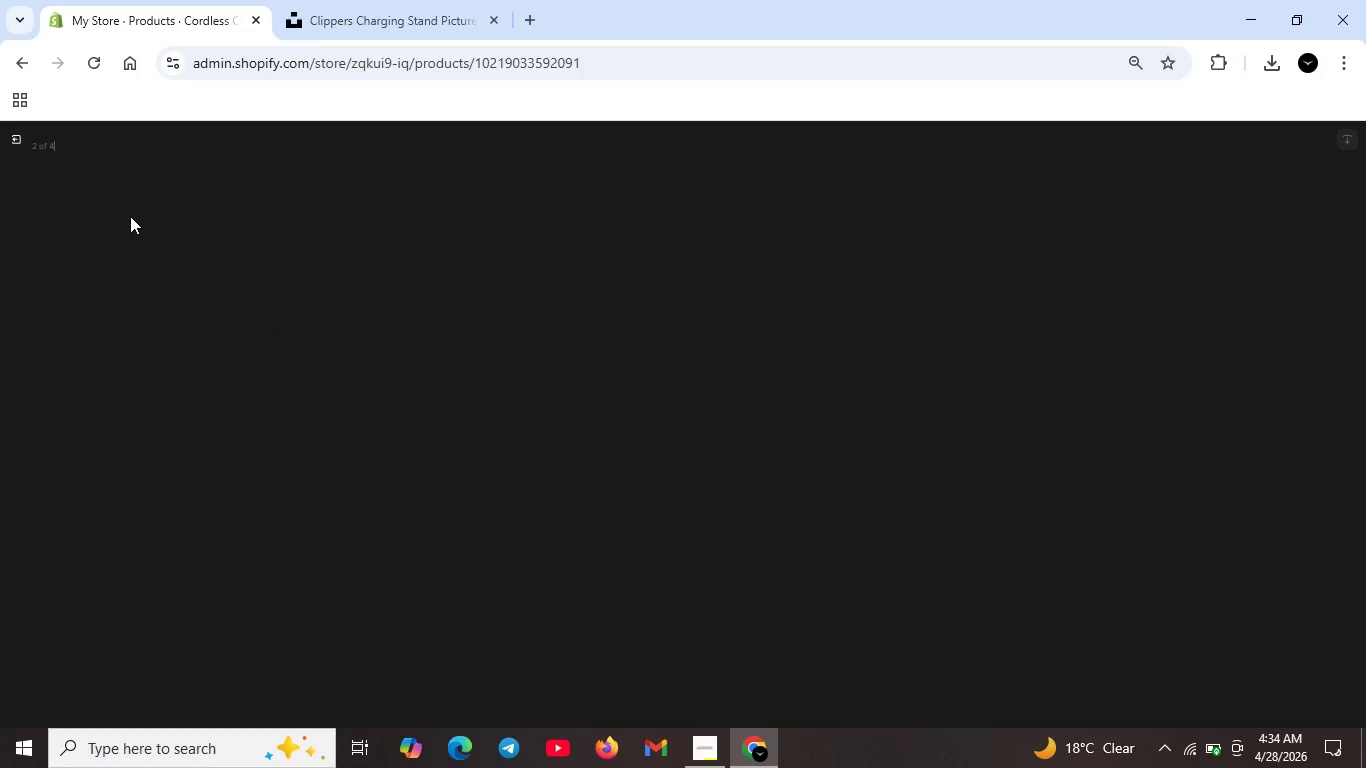 
wait(6.44)
 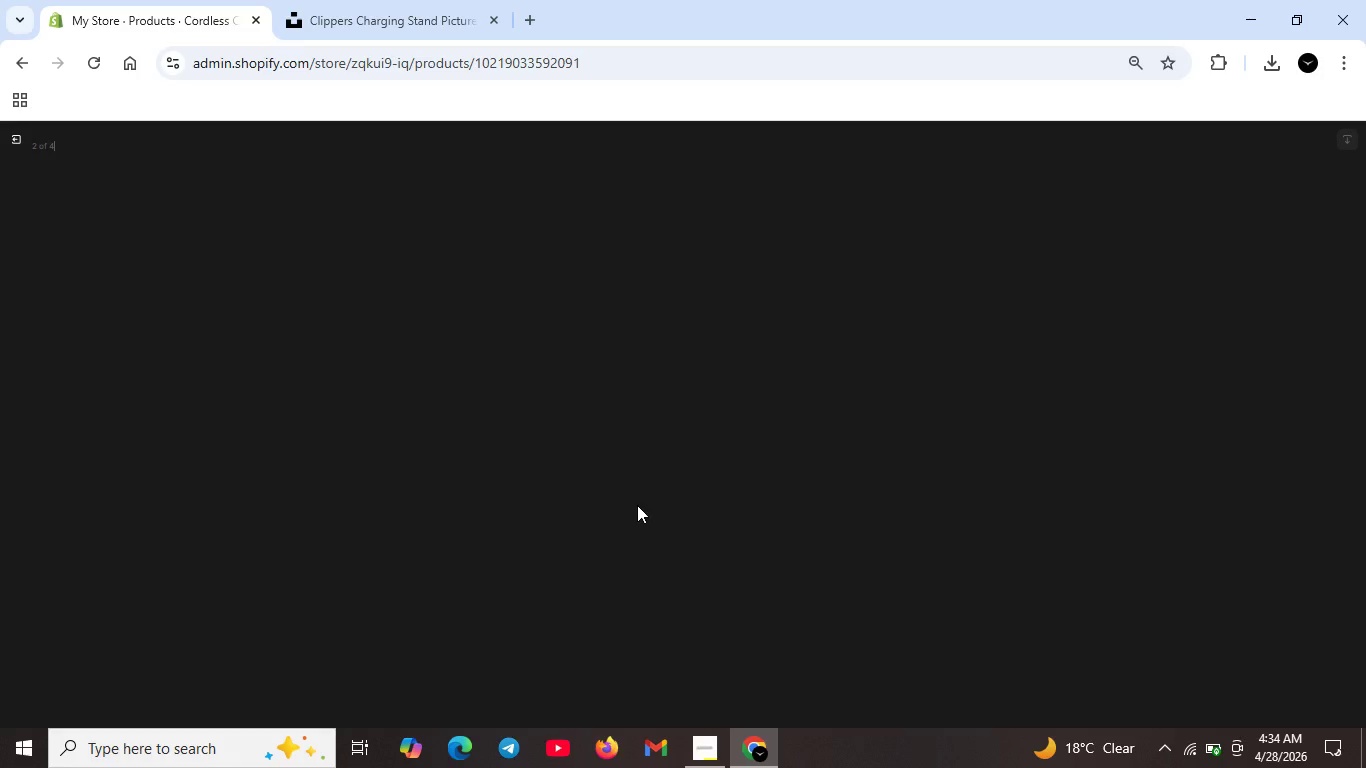 
scroll: coordinate [510, 335], scroll_direction: down, amount: 3.0
 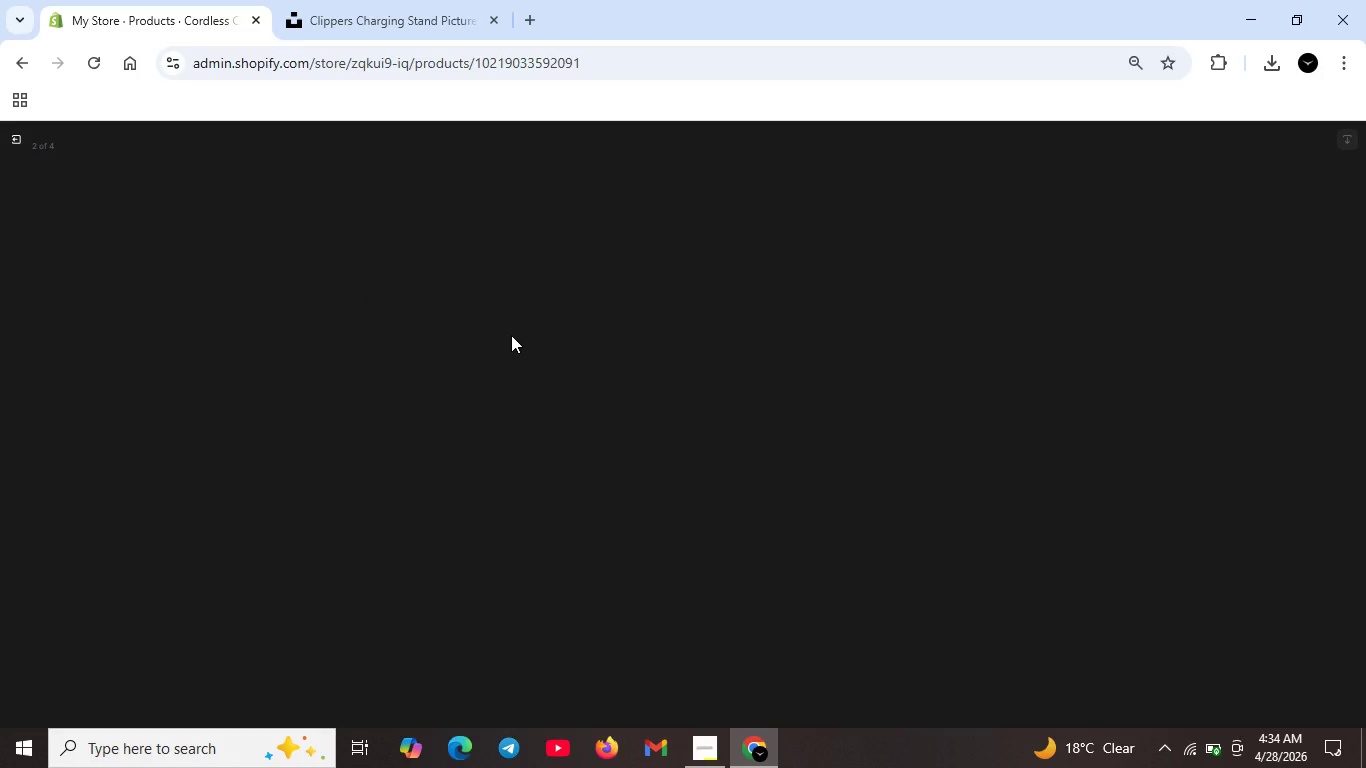 
wait(7.72)
 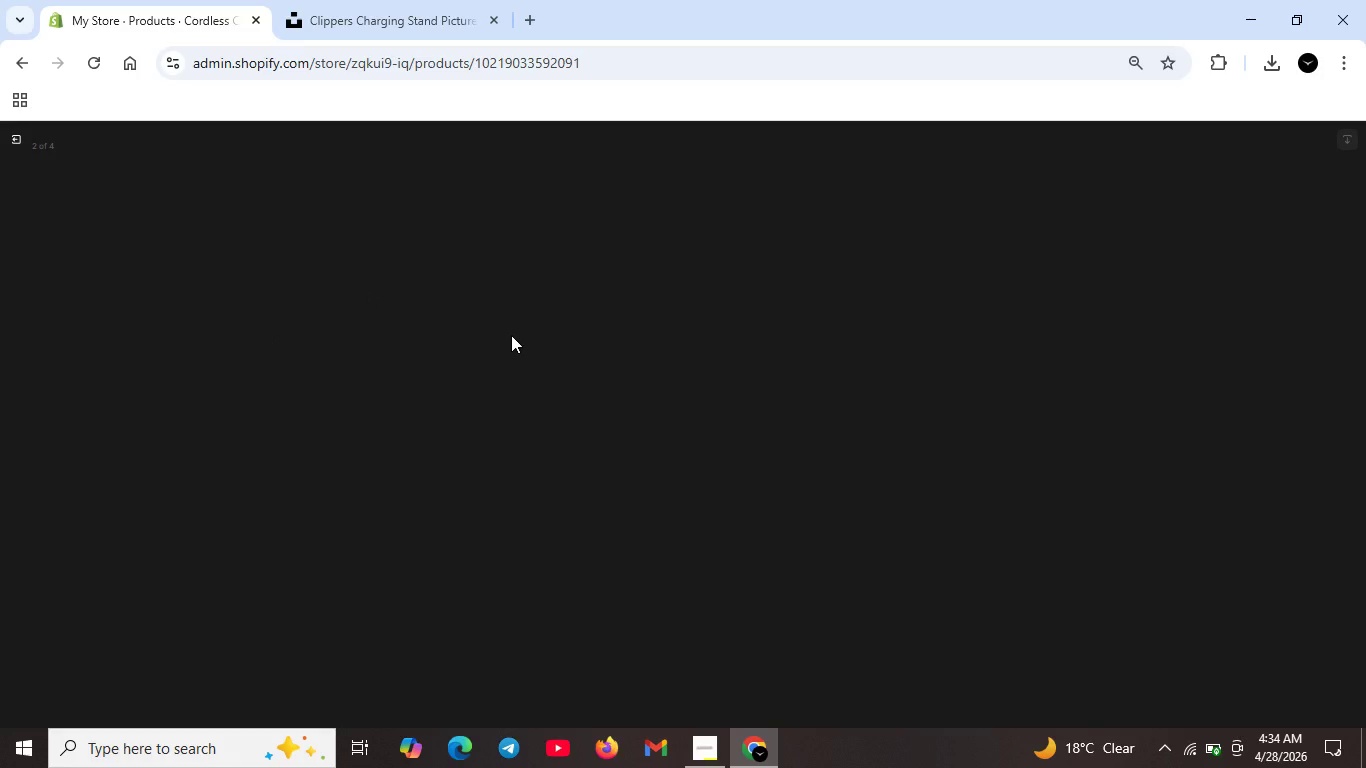 
left_click([13, 136])
 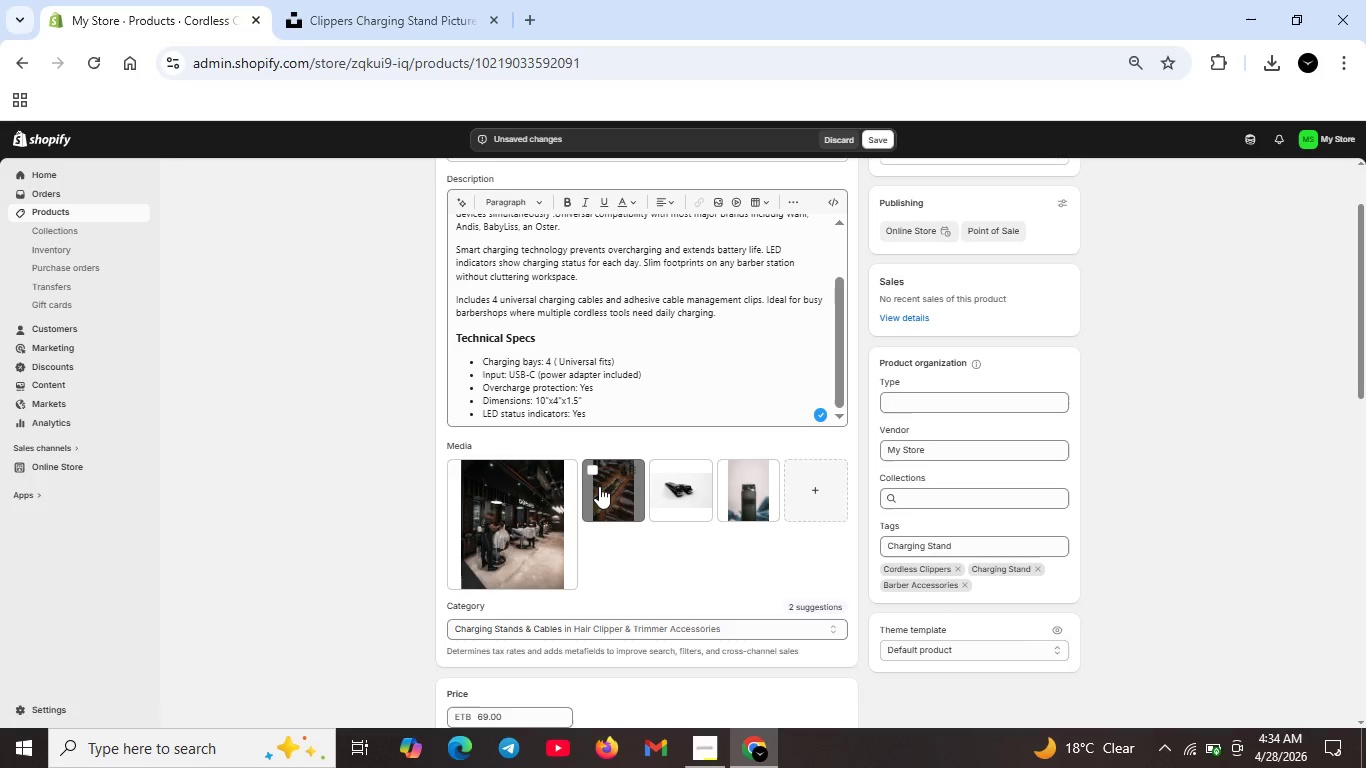 
double_click([601, 486])
 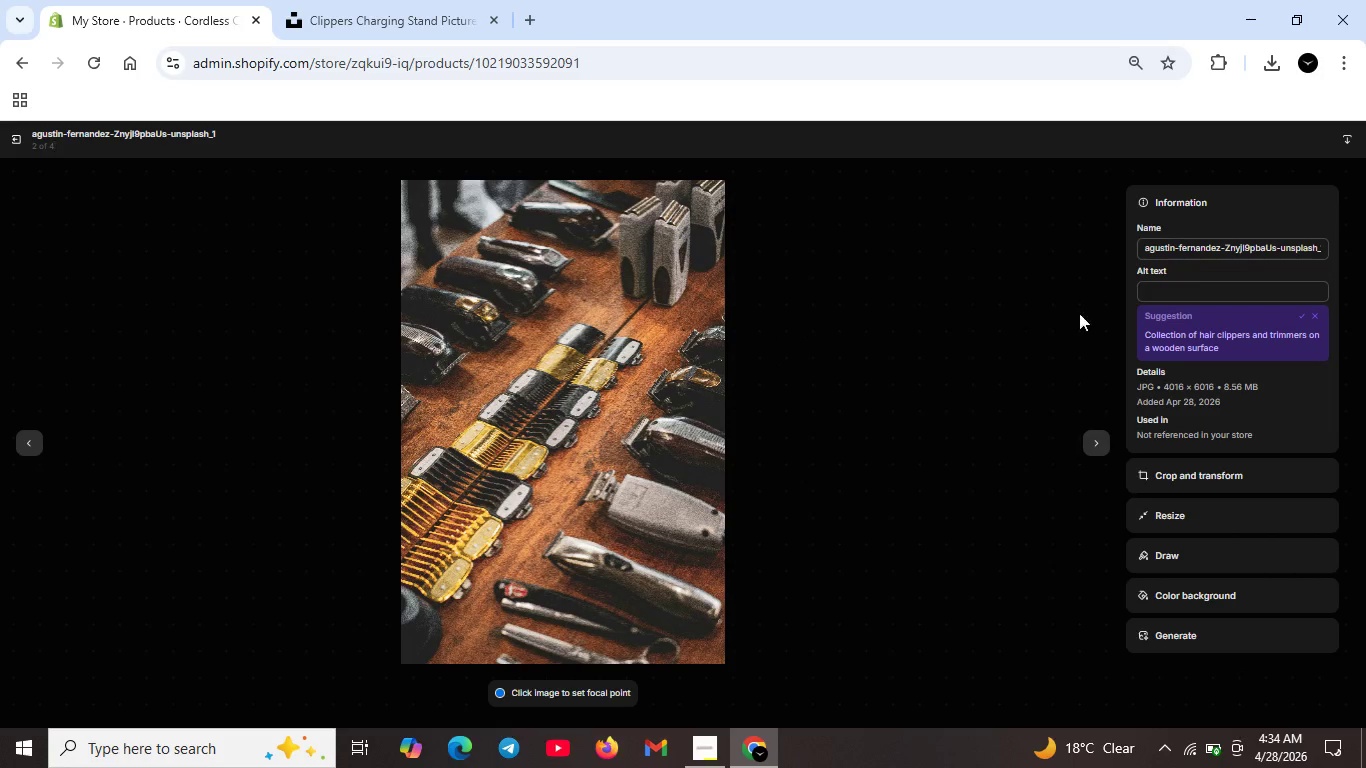 
left_click([1225, 293])
 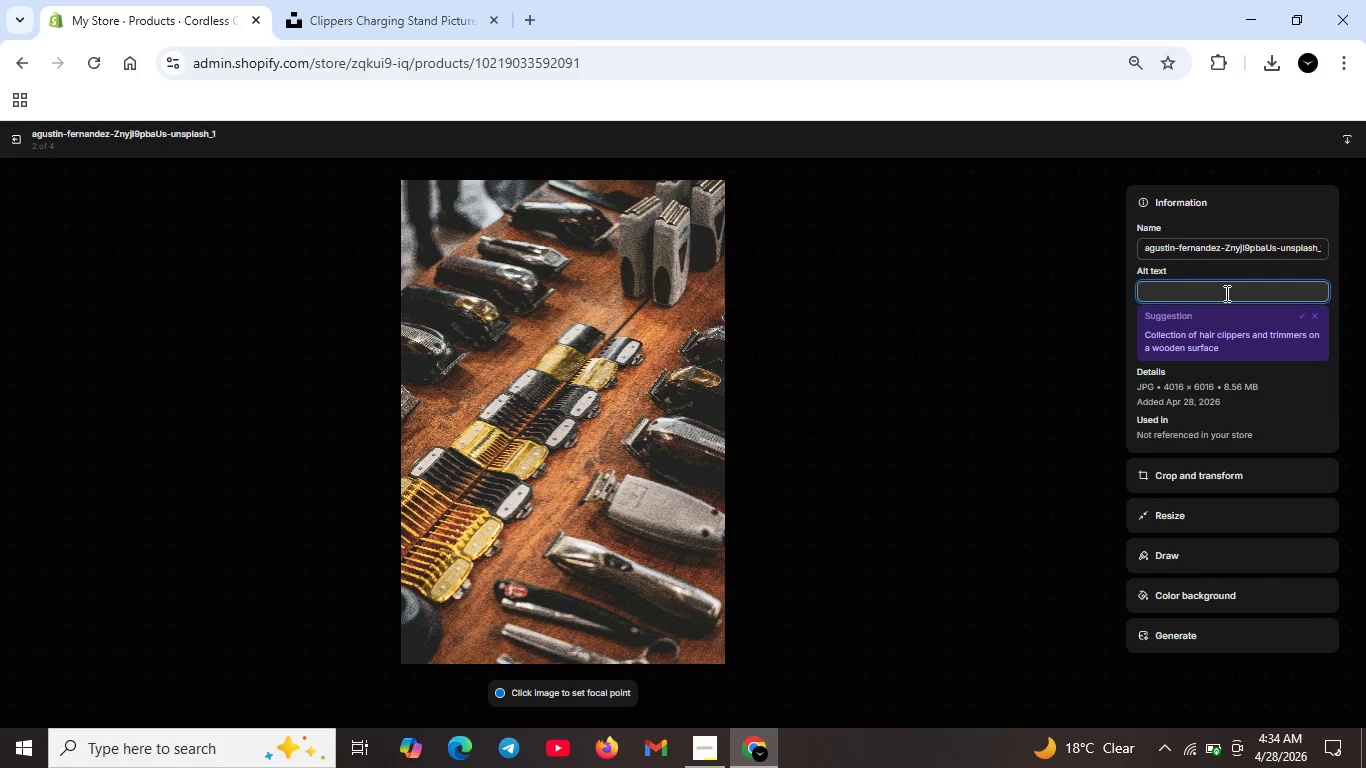 
type(Barber charging station with LED indicators-universal charging dock for coer)
key(Backspace)
key(Backspace)
type(rdless and trimmers)
 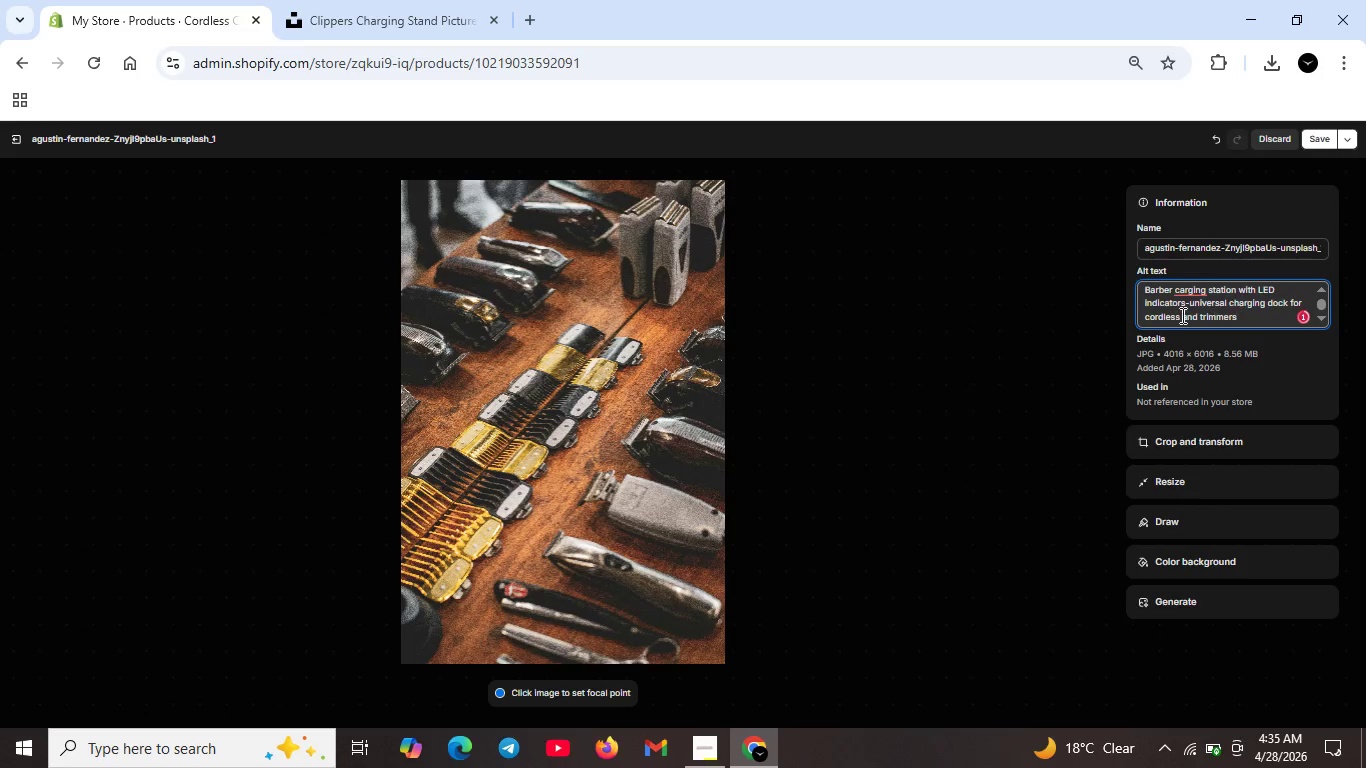 
scroll: coordinate [1183, 305], scroll_direction: up, amount: 2.0
 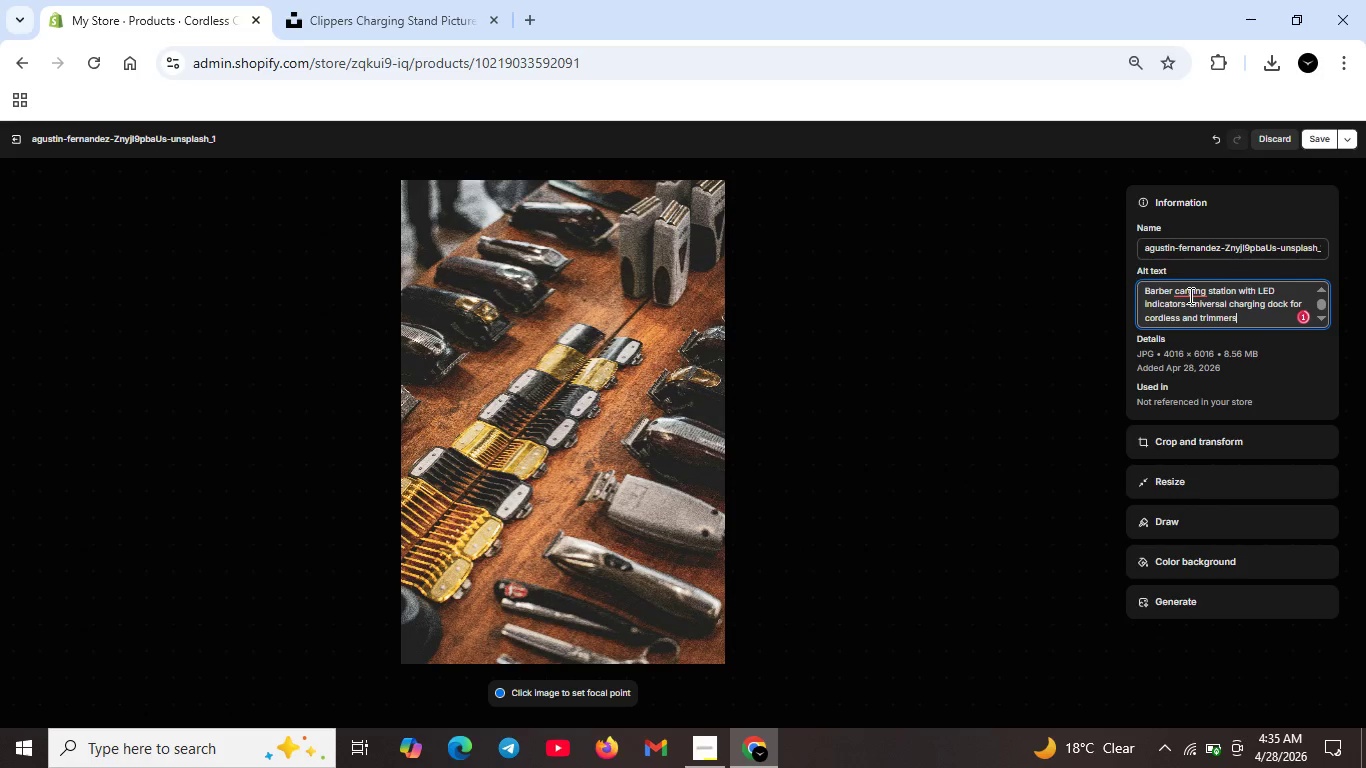 
left_click([1189, 295])
 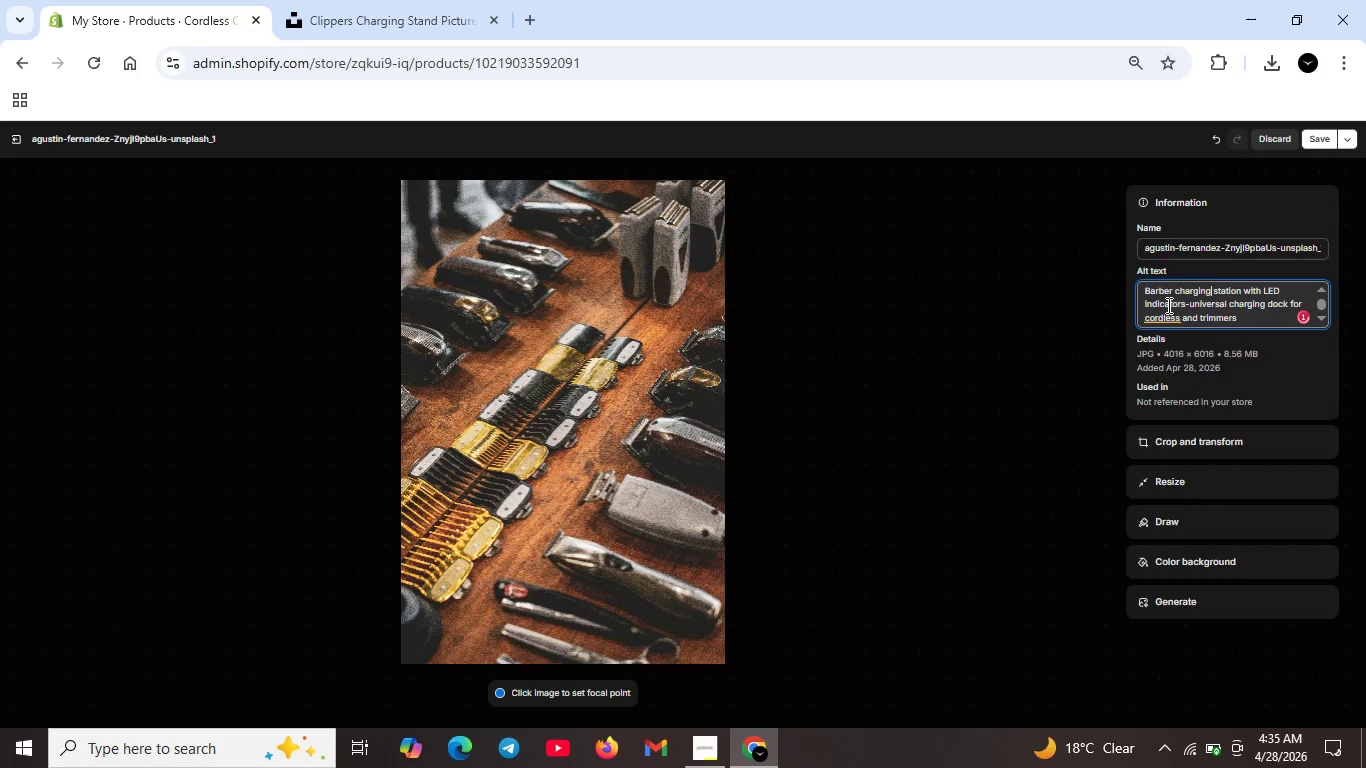 
left_click([1167, 317])
 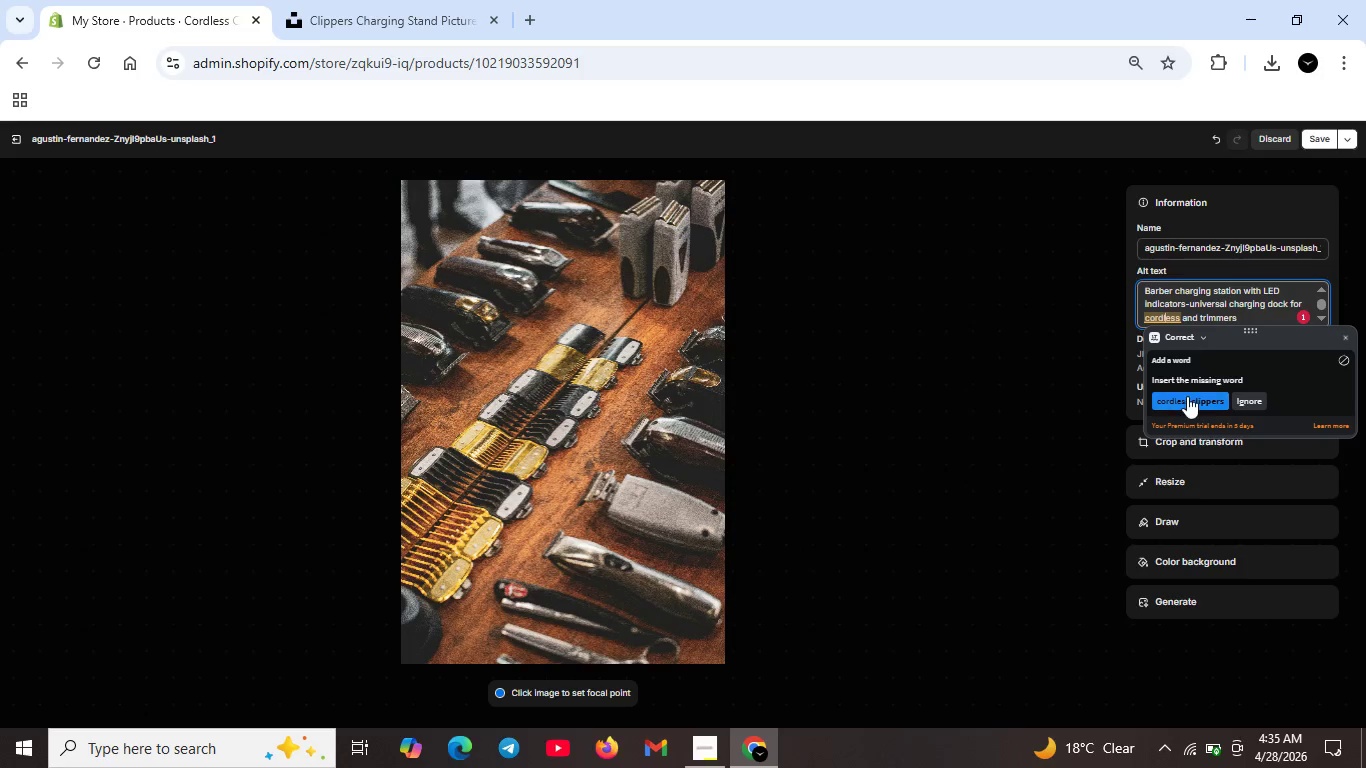 
left_click([1187, 397])
 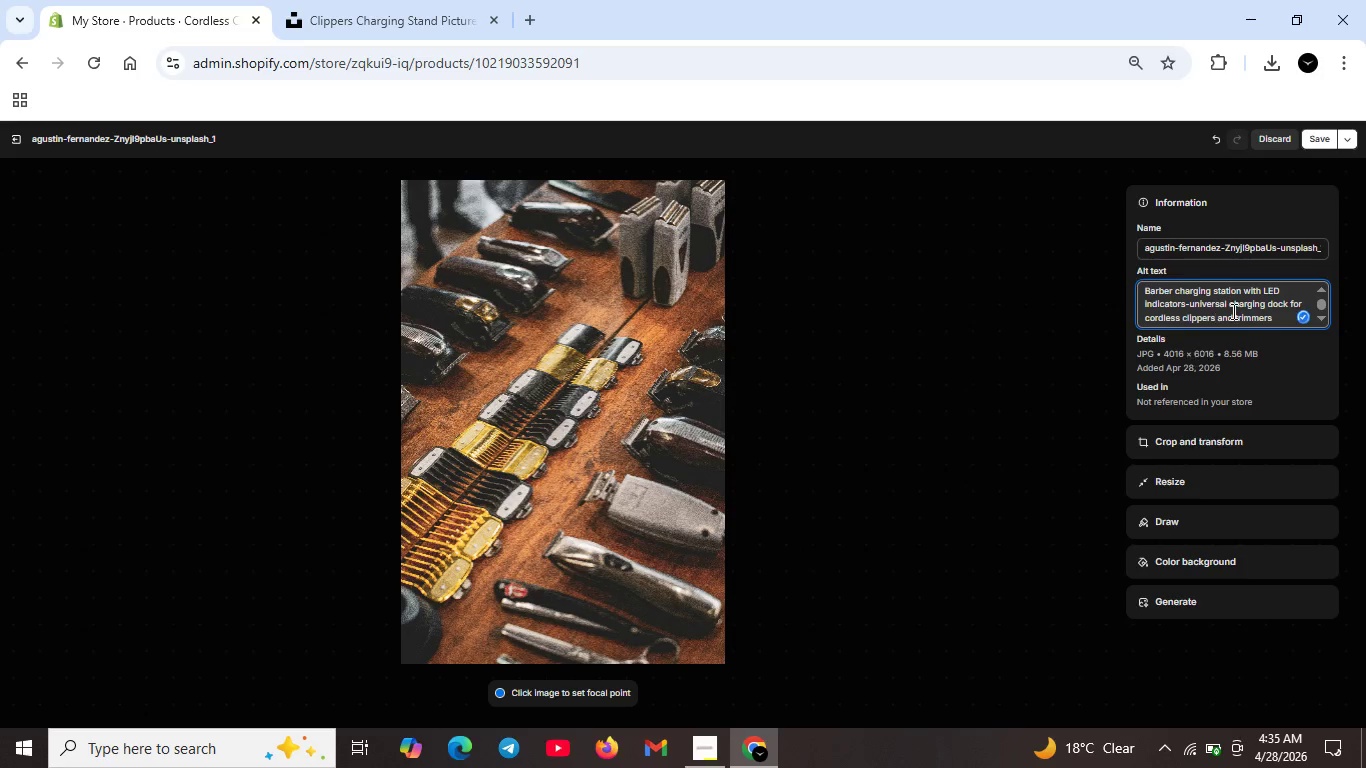 
scroll: coordinate [1232, 311], scroll_direction: up, amount: 10.0
 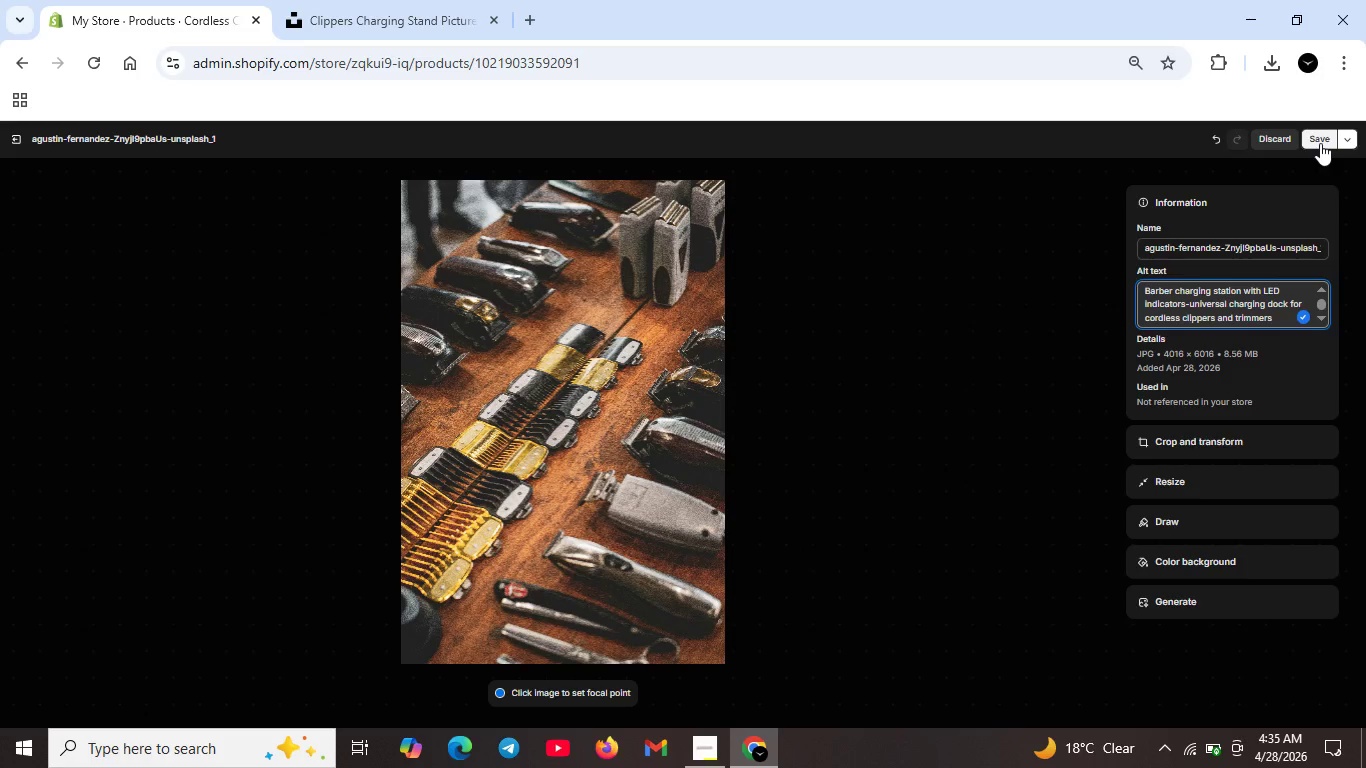 
left_click([1320, 143])
 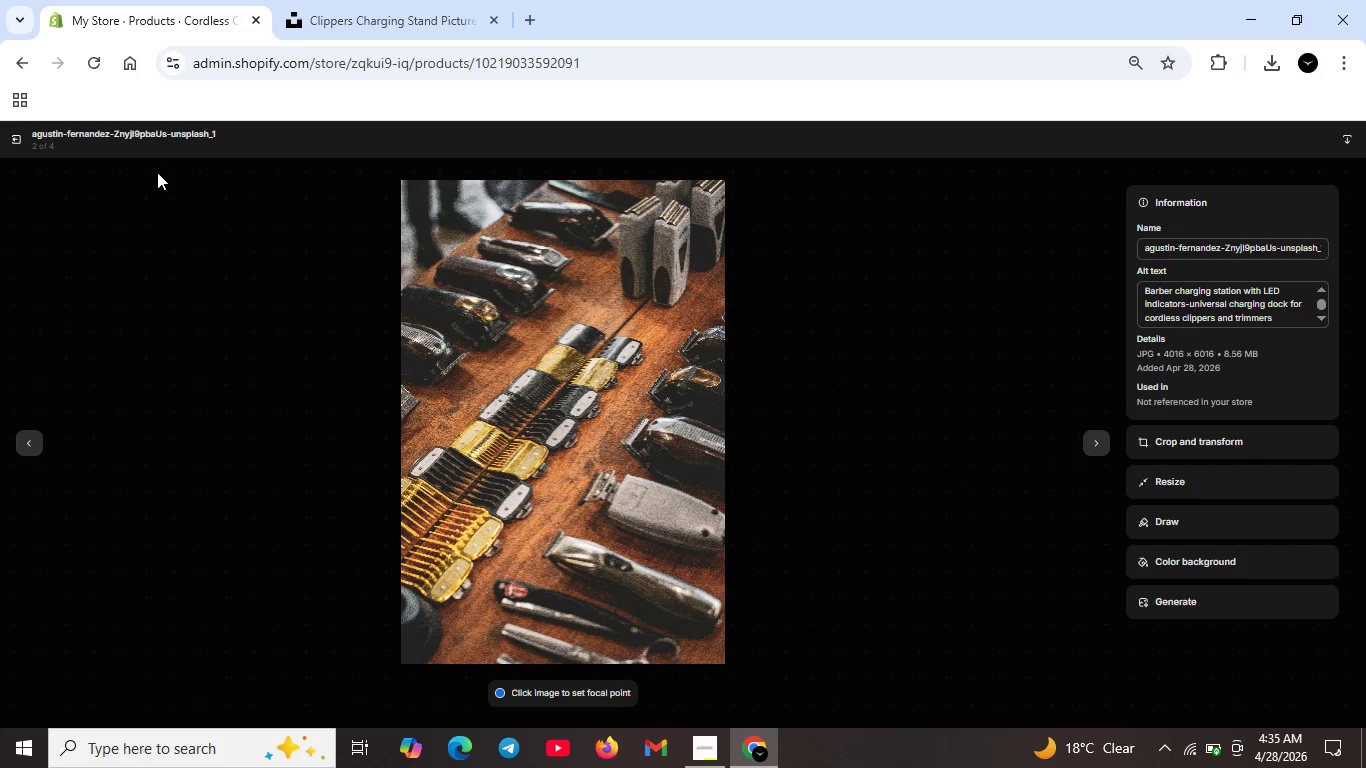 
left_click([17, 134])
 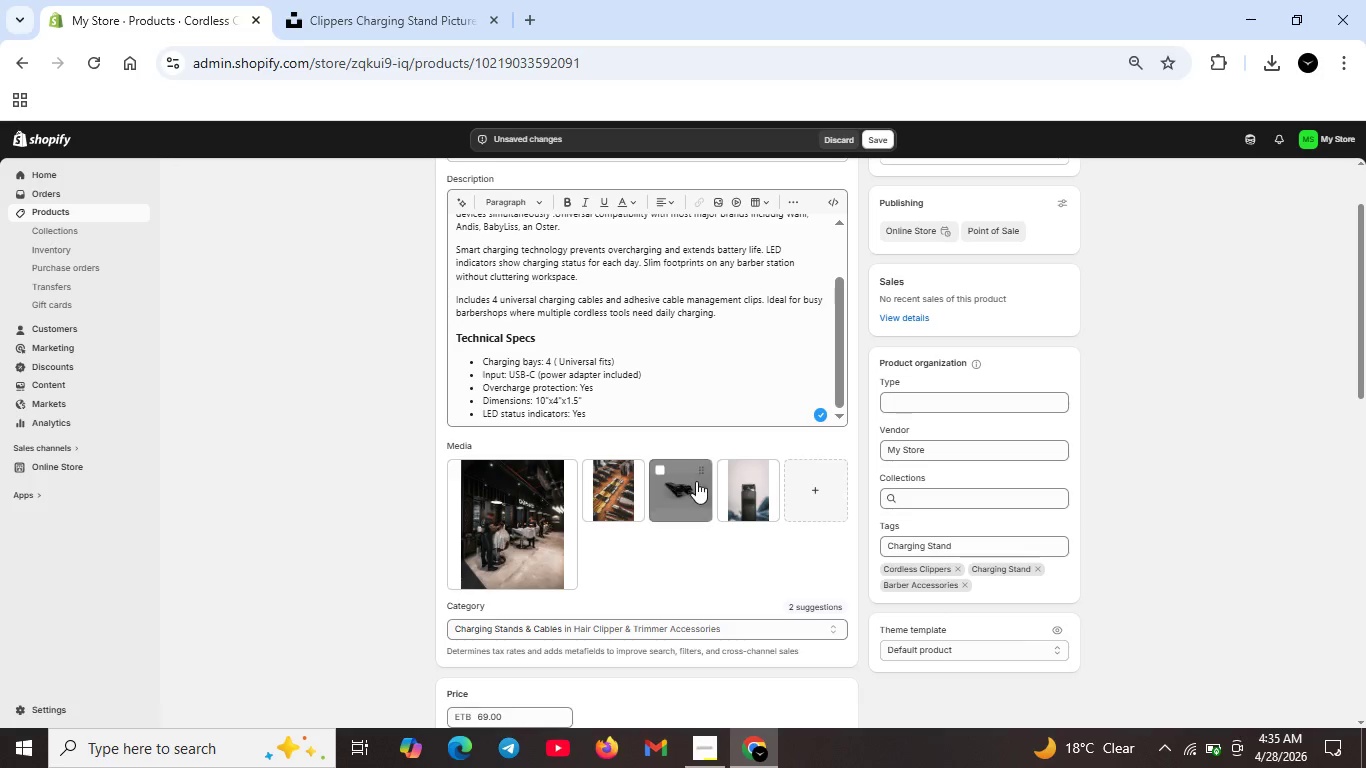 
double_click([694, 481])
 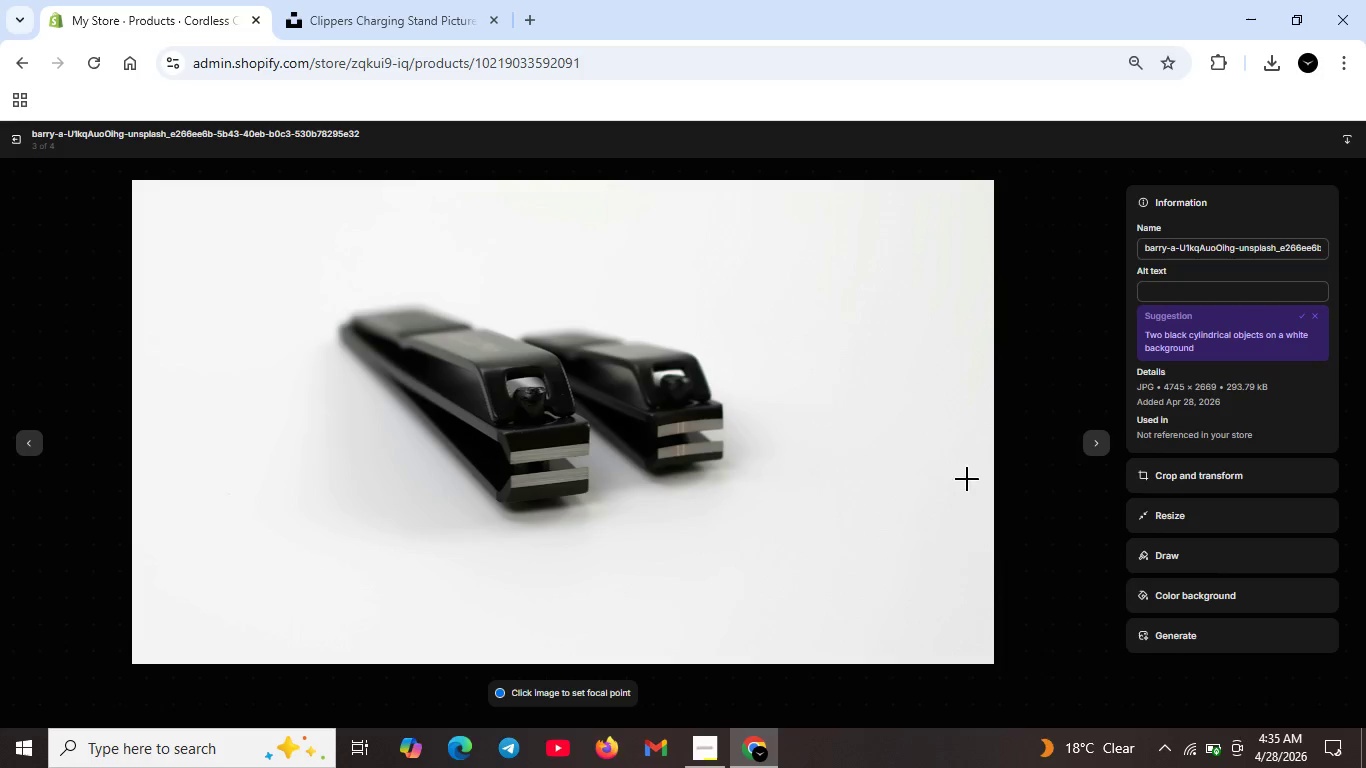 
wait(5.56)
 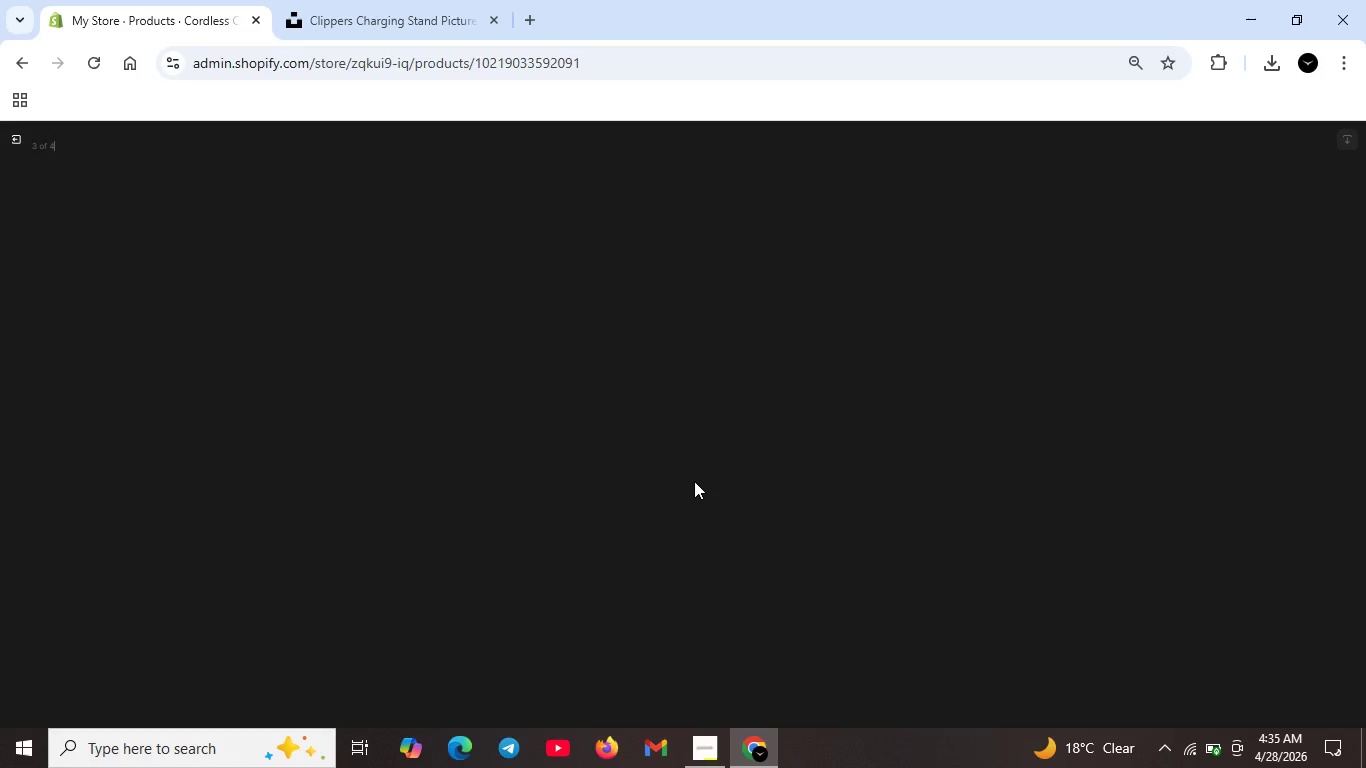 
left_click([1173, 291])
 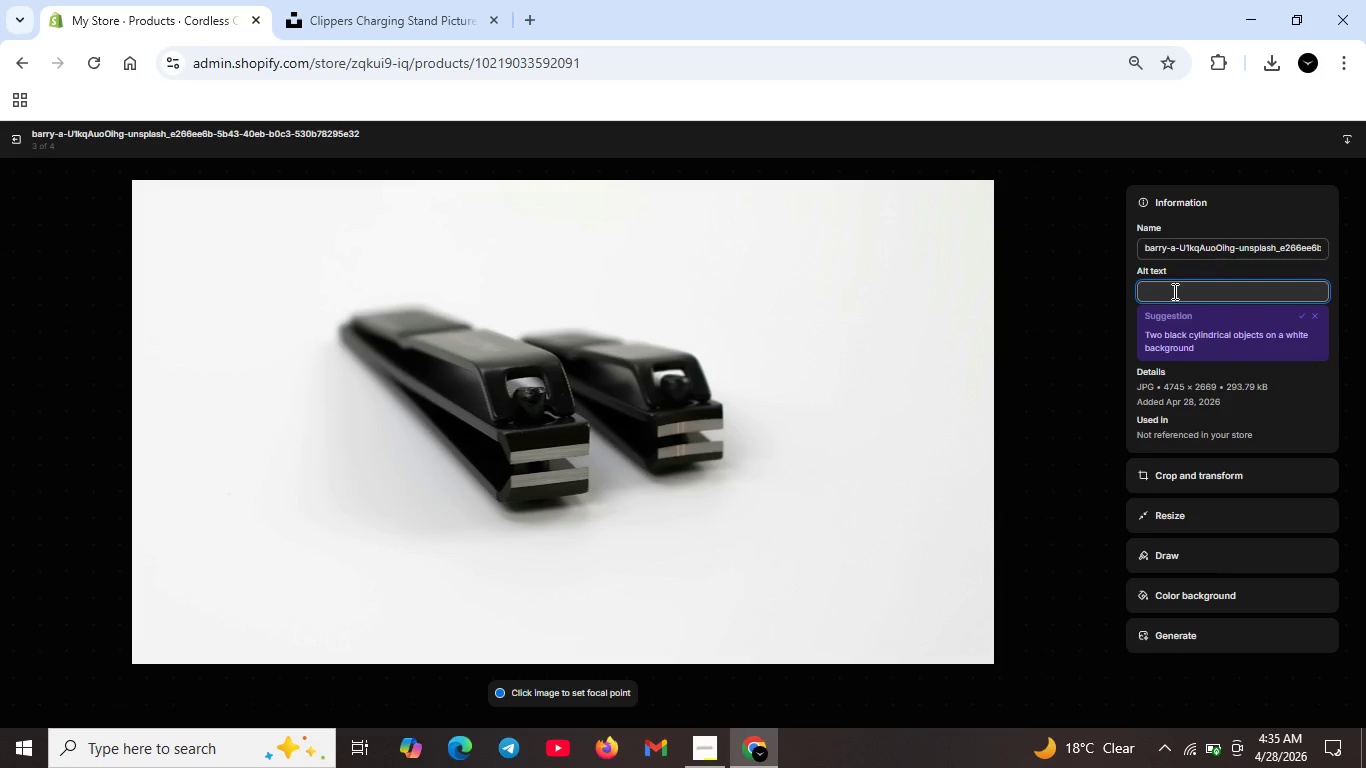 
type(Cordless clippers charging n professonal dock-smart charging technology with v)
key(Backspace)
type(oe)
key(Backspace)
type(vercharge protection)
 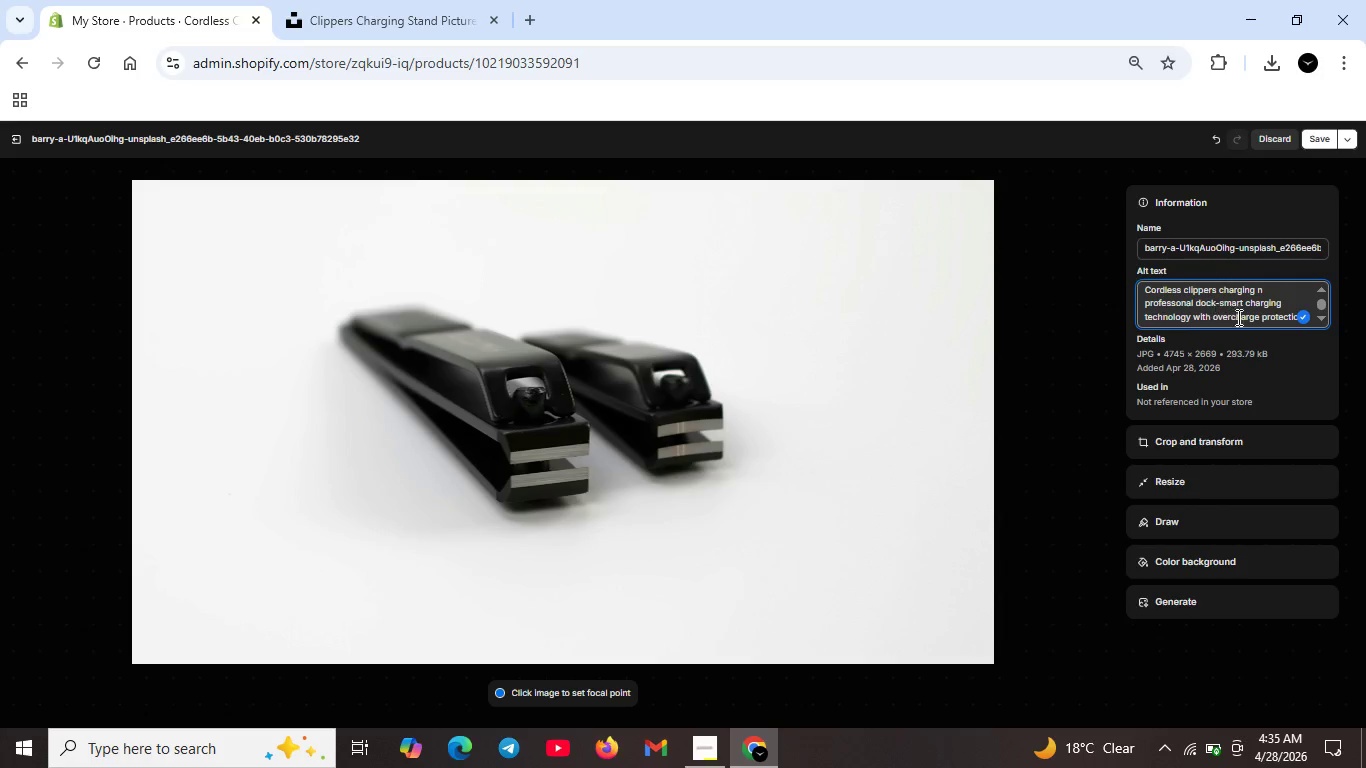 
scroll: coordinate [1241, 320], scroll_direction: up, amount: 3.0
 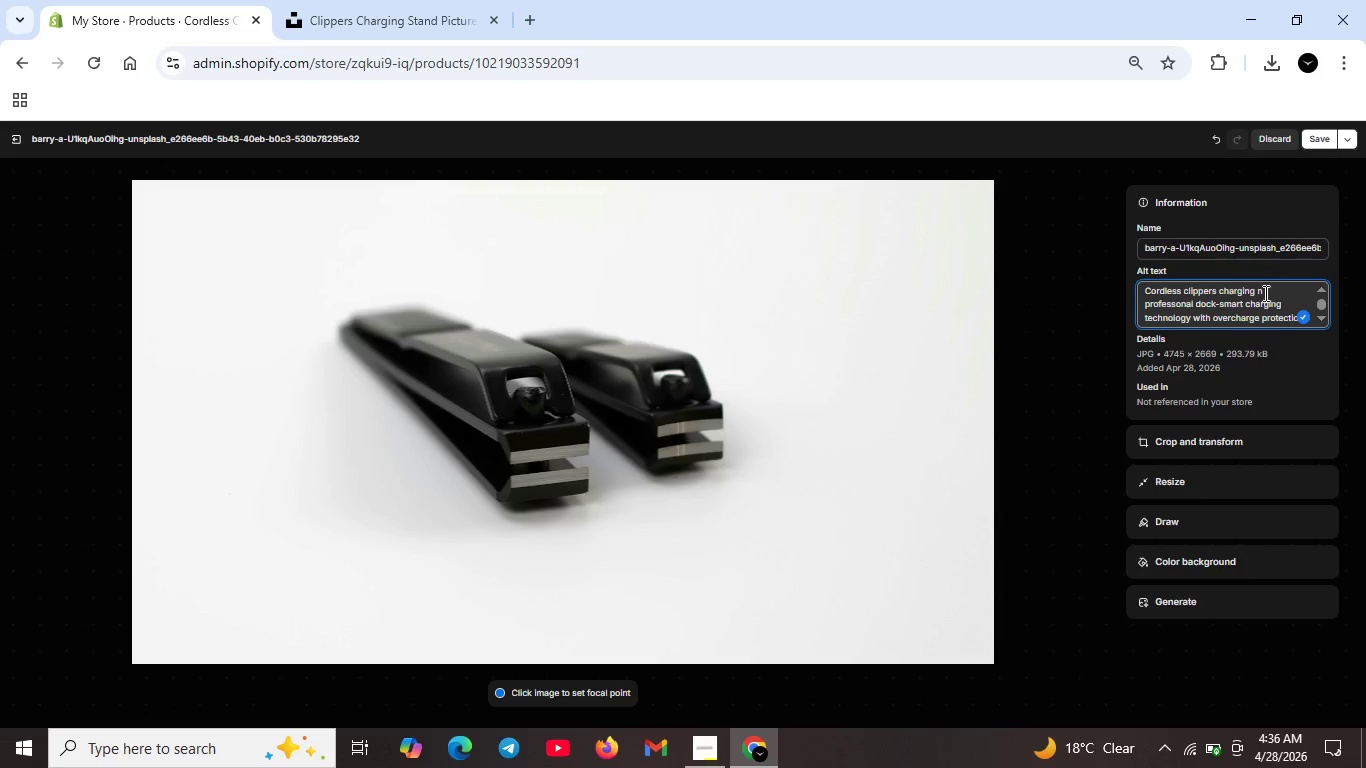 
left_click([1258, 294])
 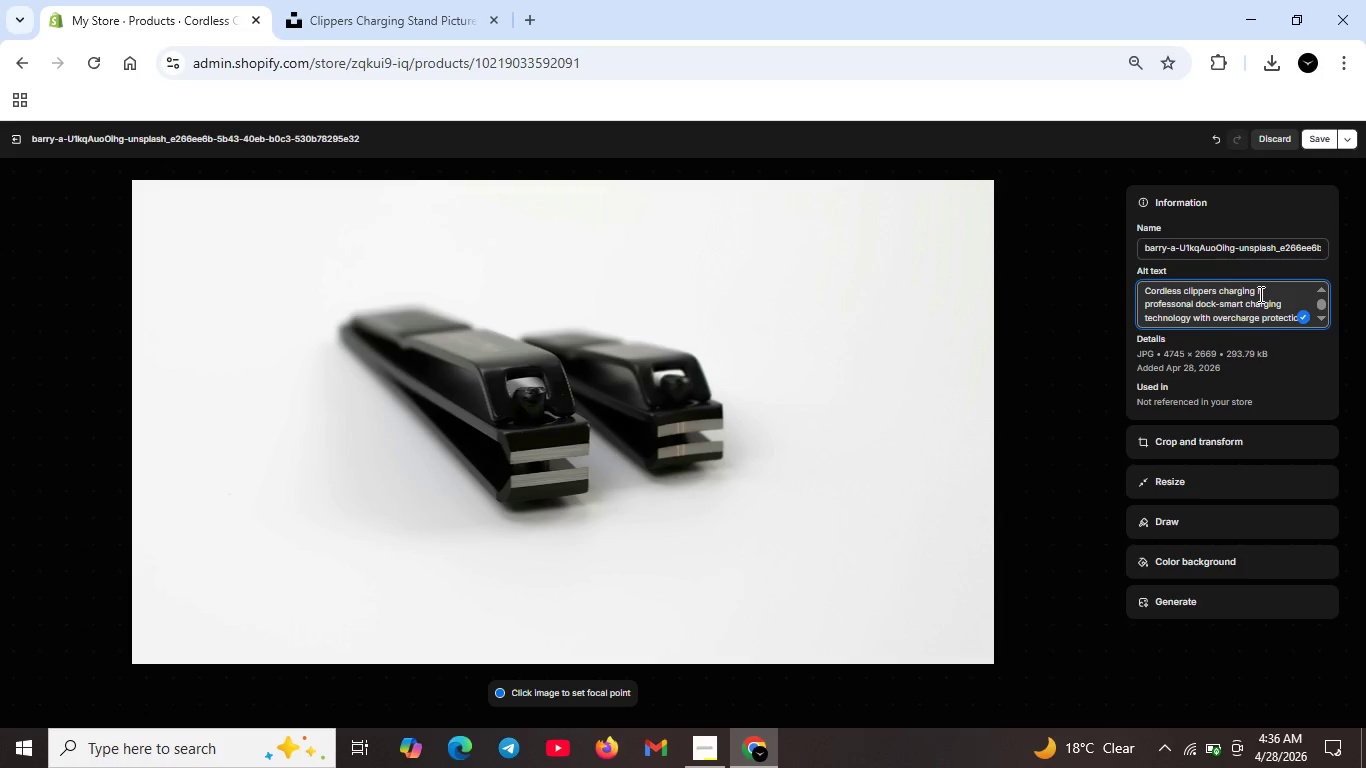 
key(O)
 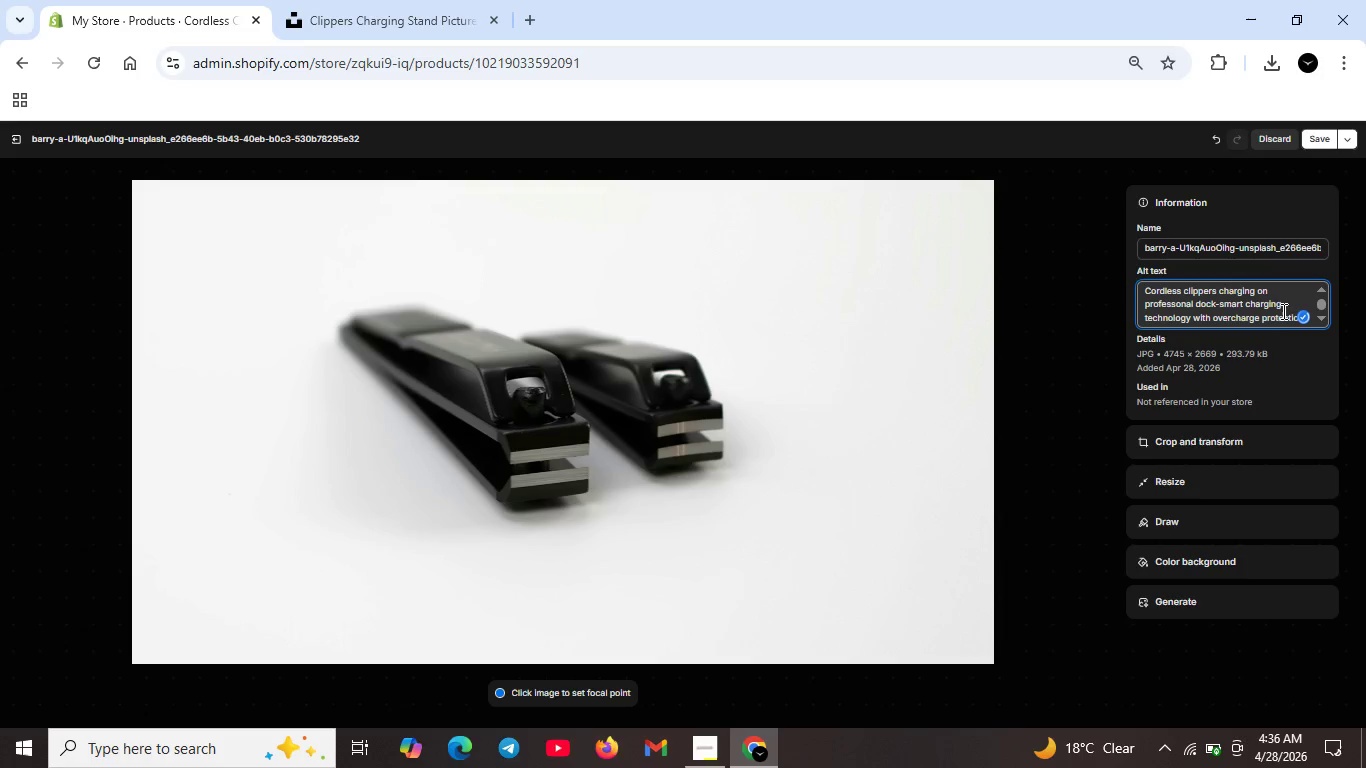 
scroll: coordinate [1286, 309], scroll_direction: none, amount: 0.0
 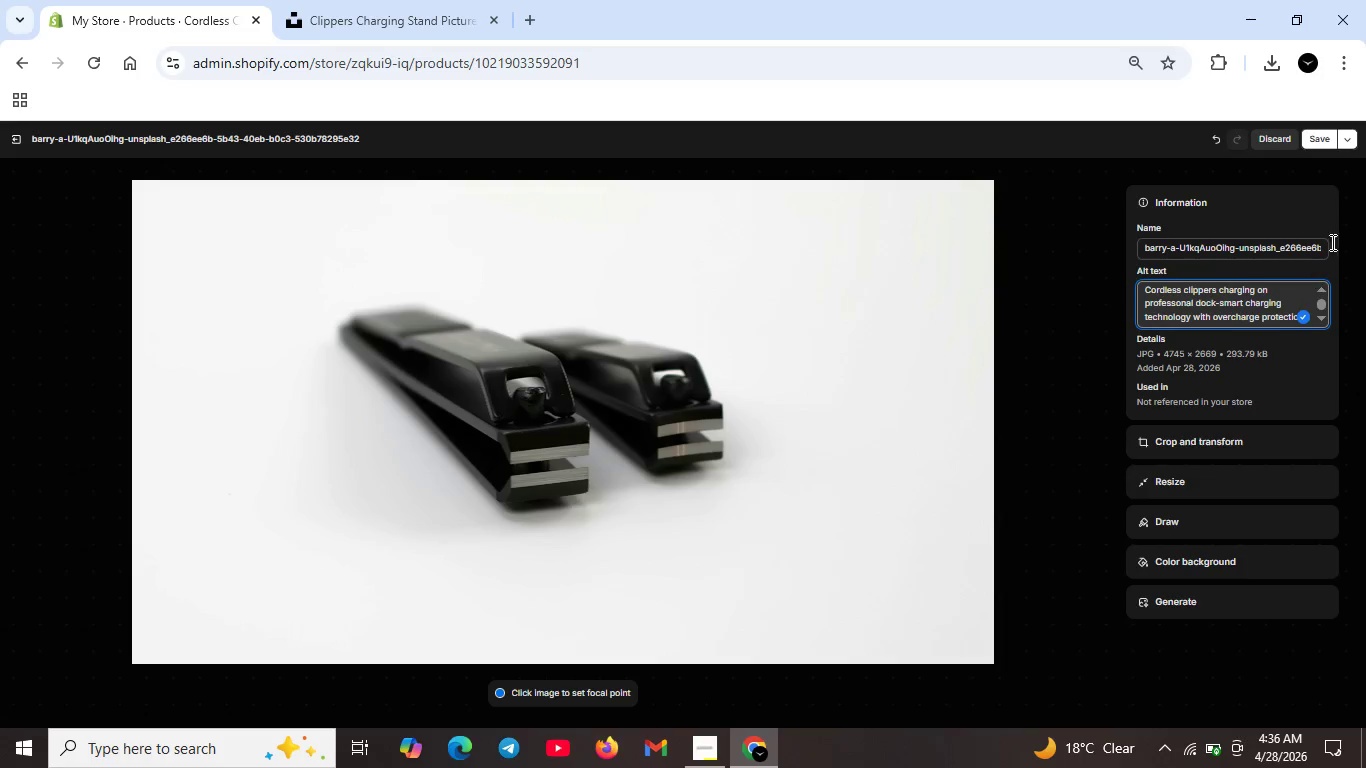 
left_click([1319, 140])
 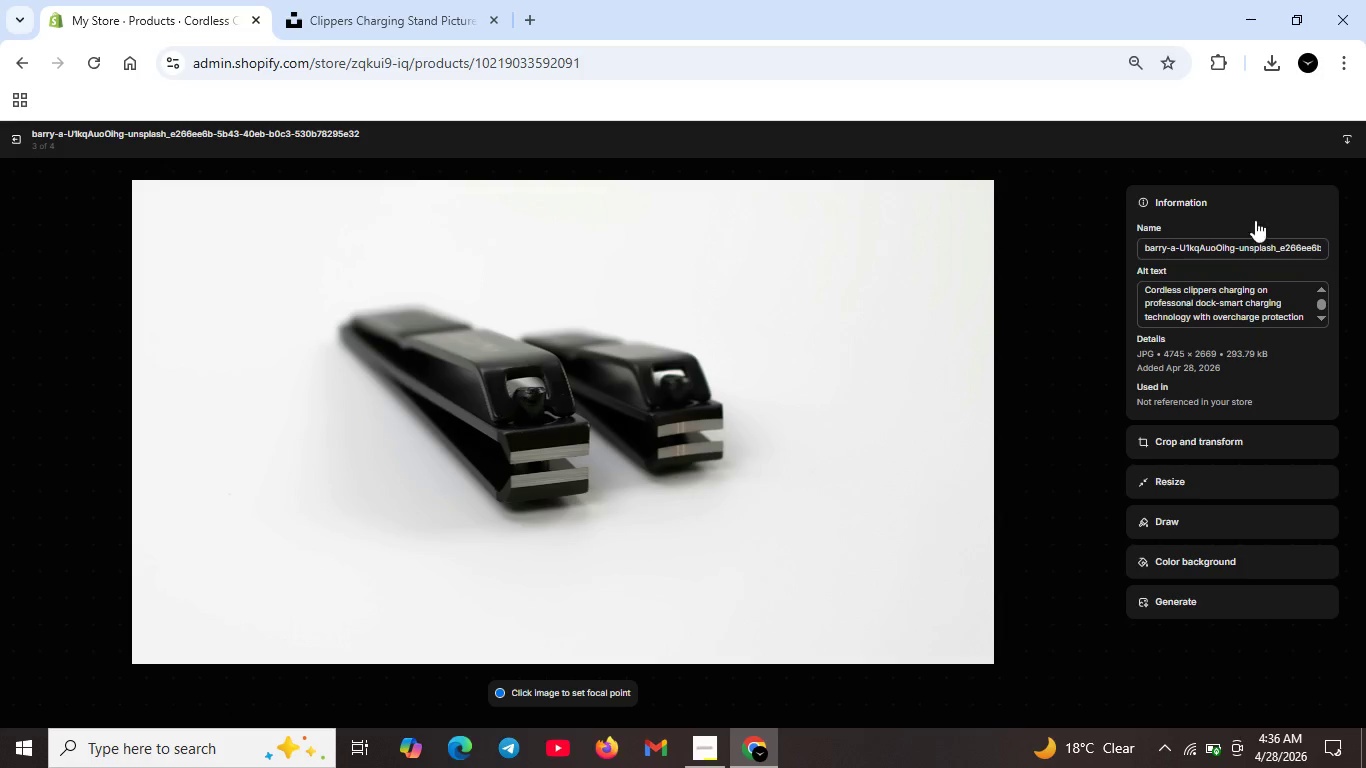 
wait(5.55)
 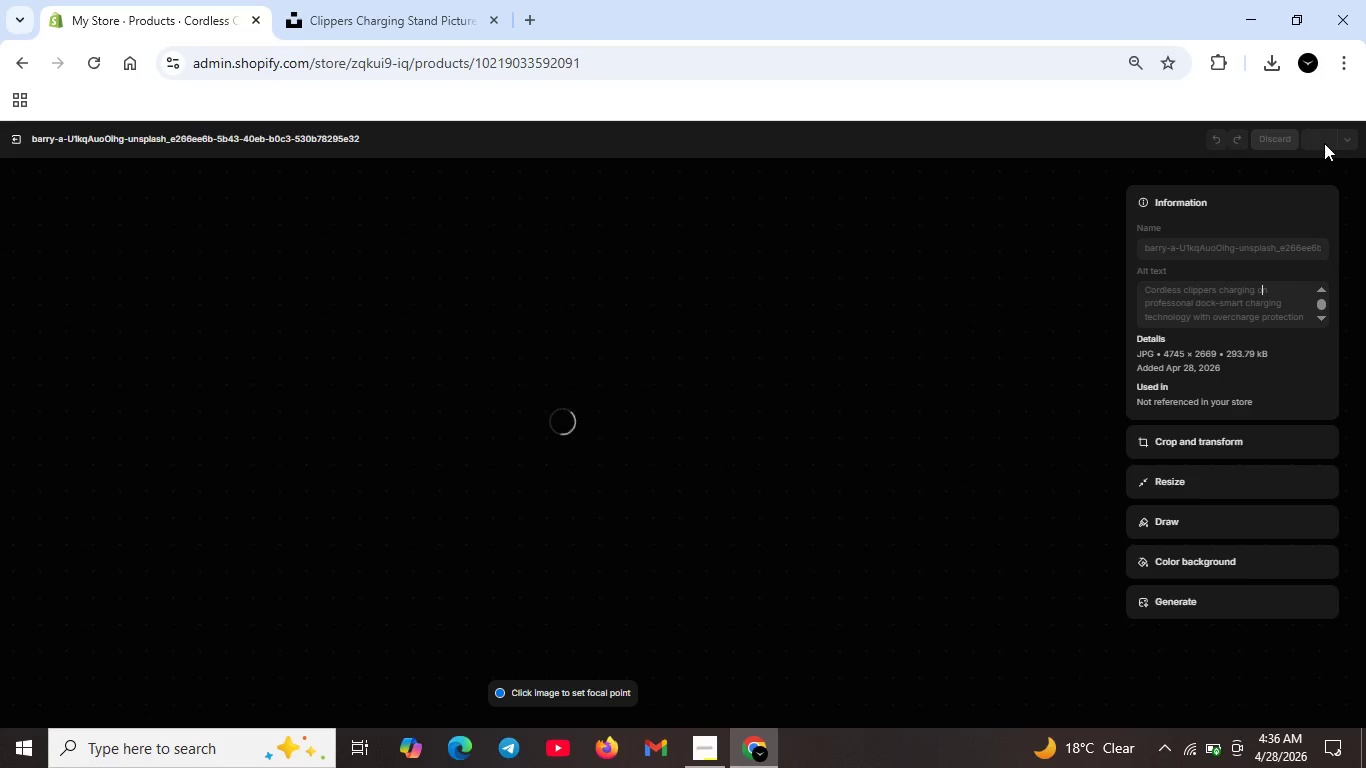 
left_click([17, 139])
 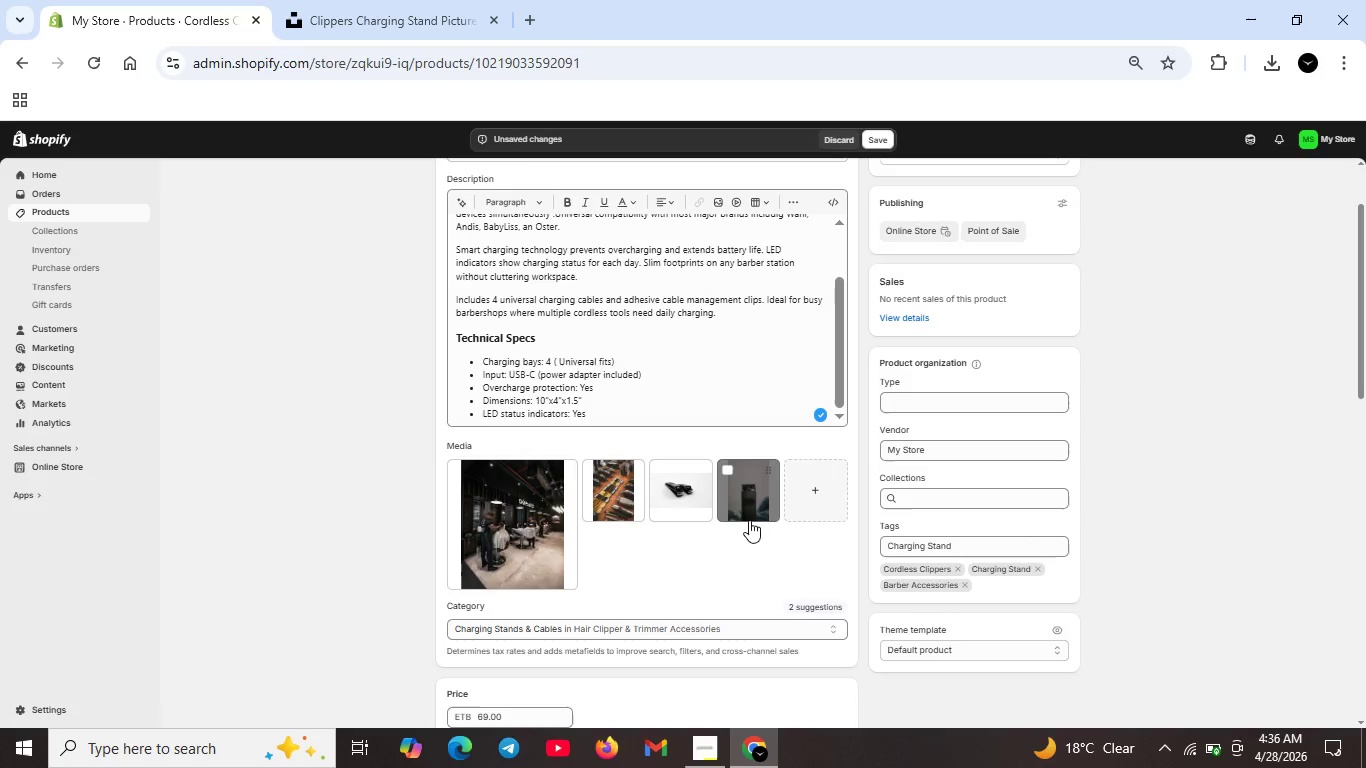 
double_click([749, 520])
 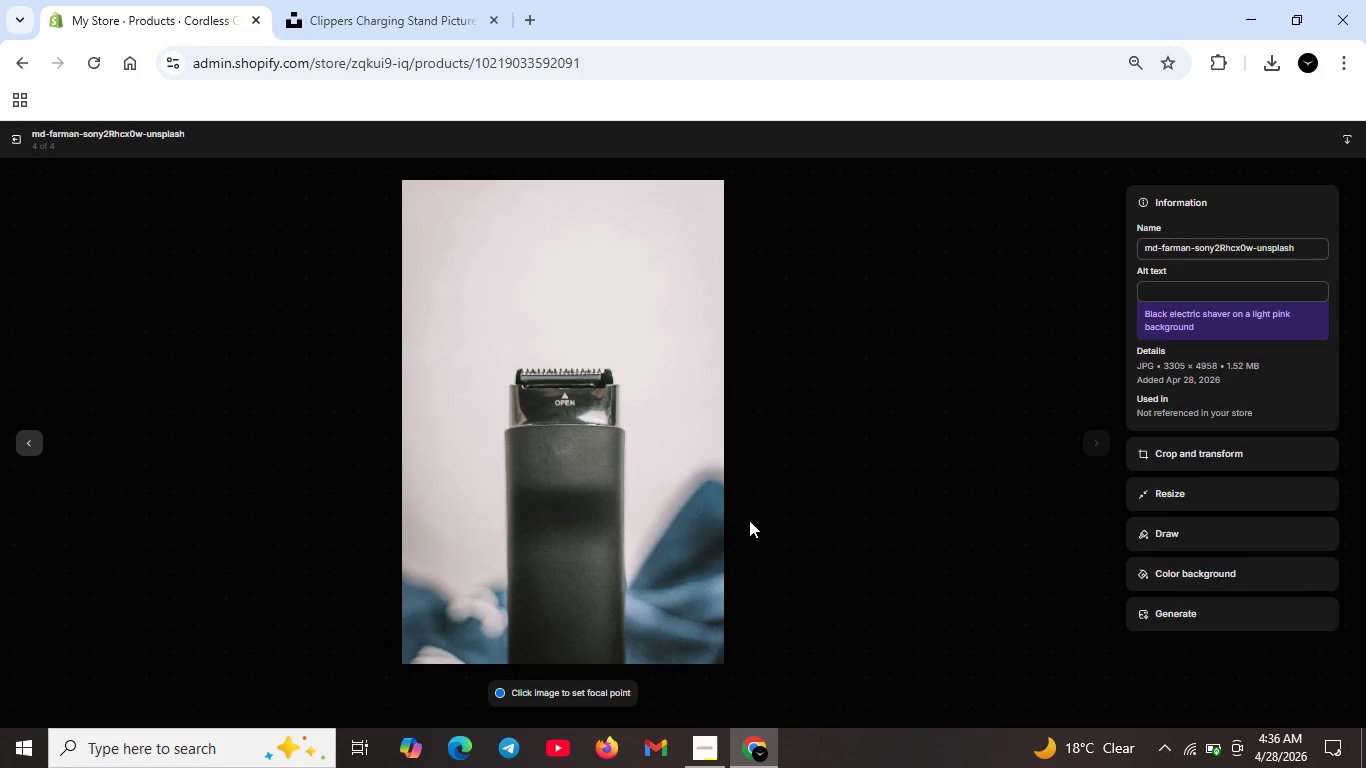 
wait(6.39)
 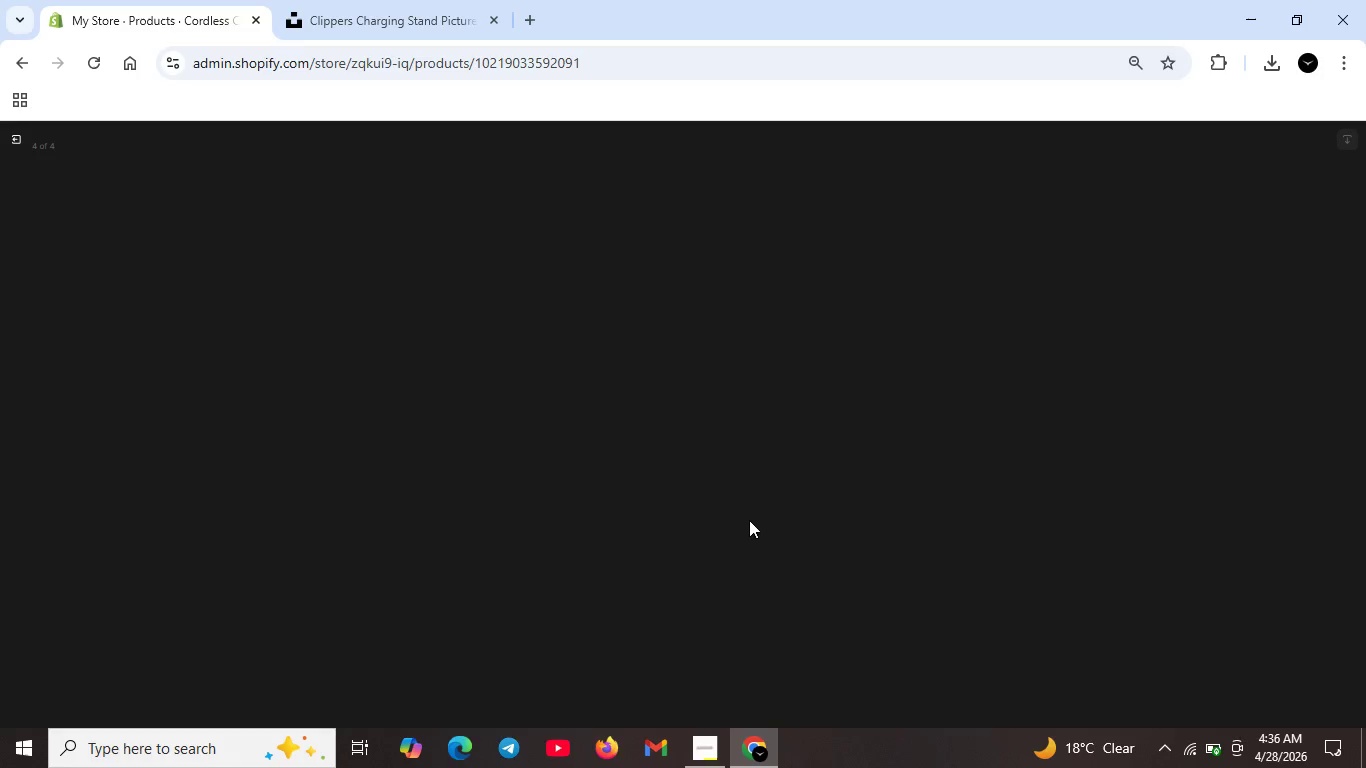 
left_click([1179, 284])
 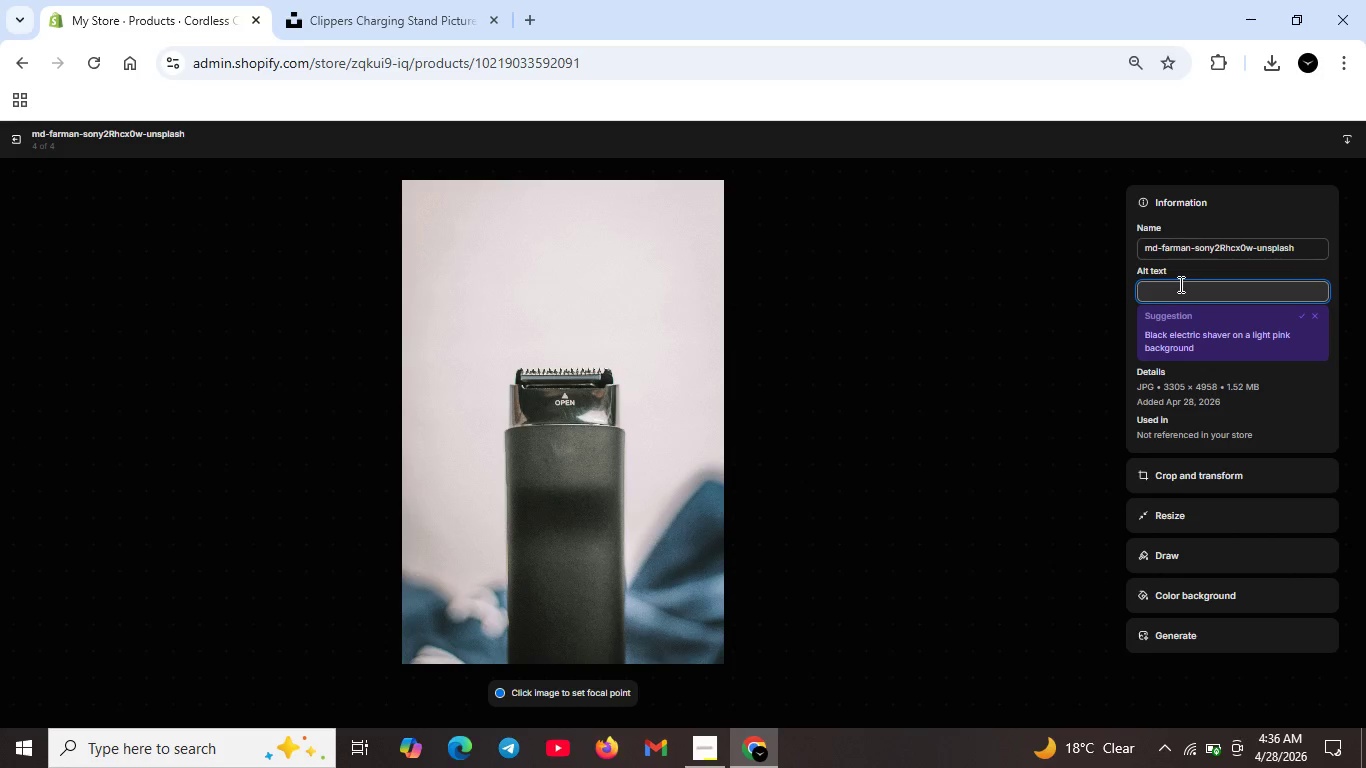 
type(Close up of multi-bay chargin )
key(Backspace)
type(g -USB -C charging ports with cabke)
key(Backspace)
key(Backspace)
type(le manage)
key(Backspace)
type(ment clips)
 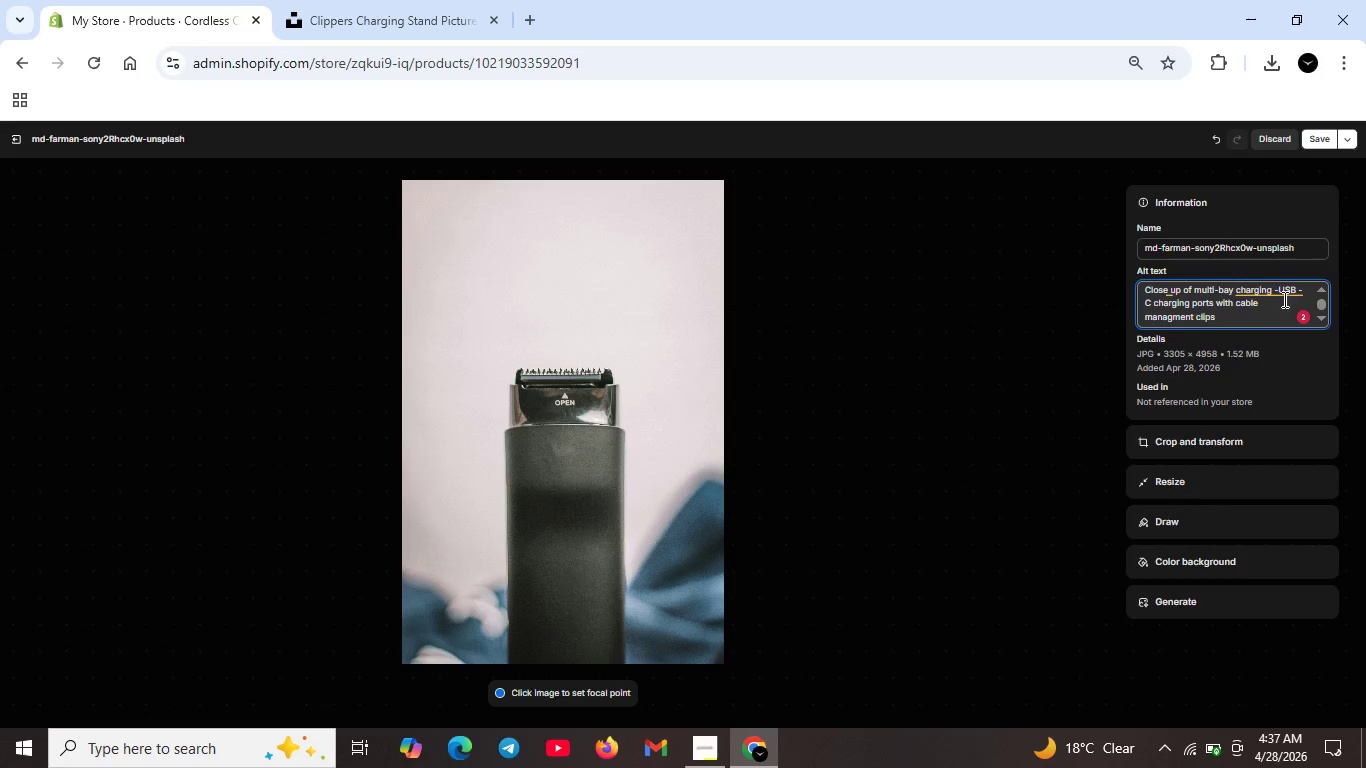 
left_click([1257, 290])
 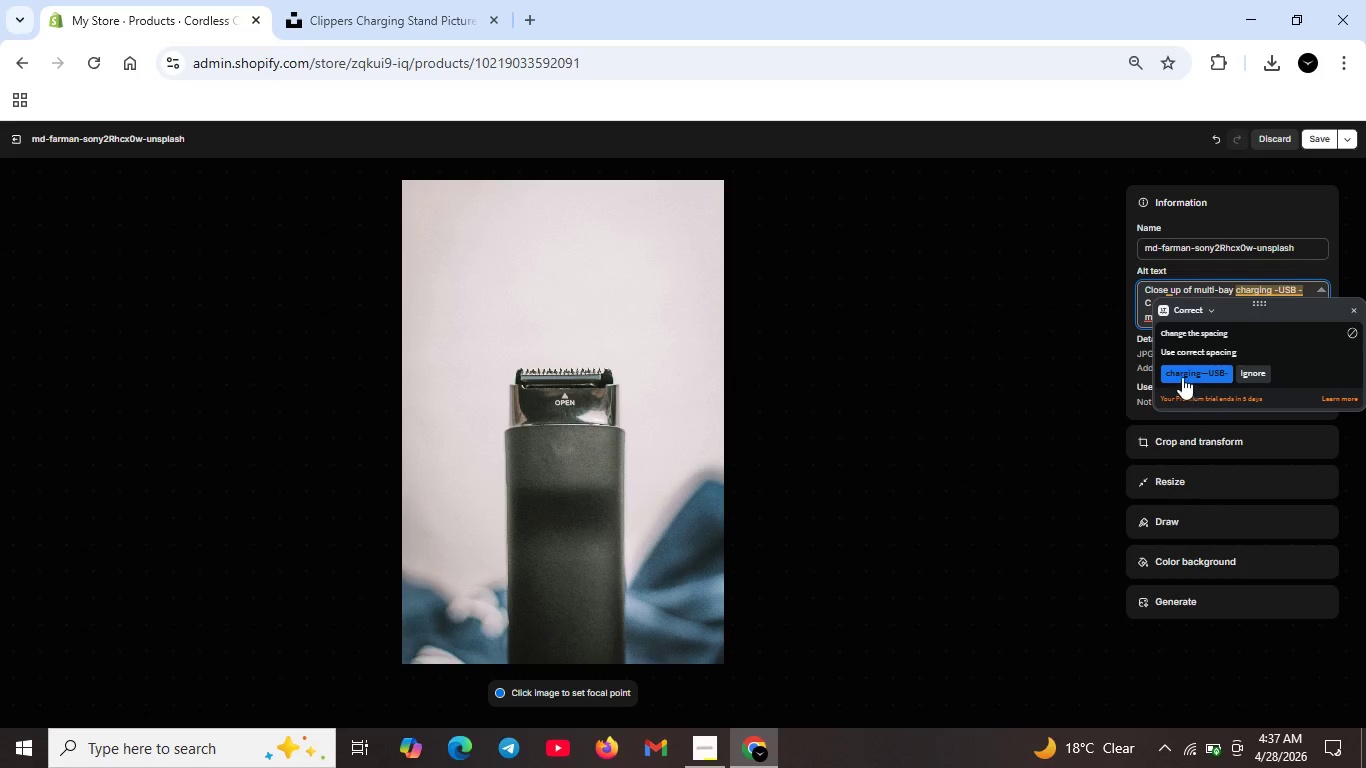 
left_click([1181, 373])
 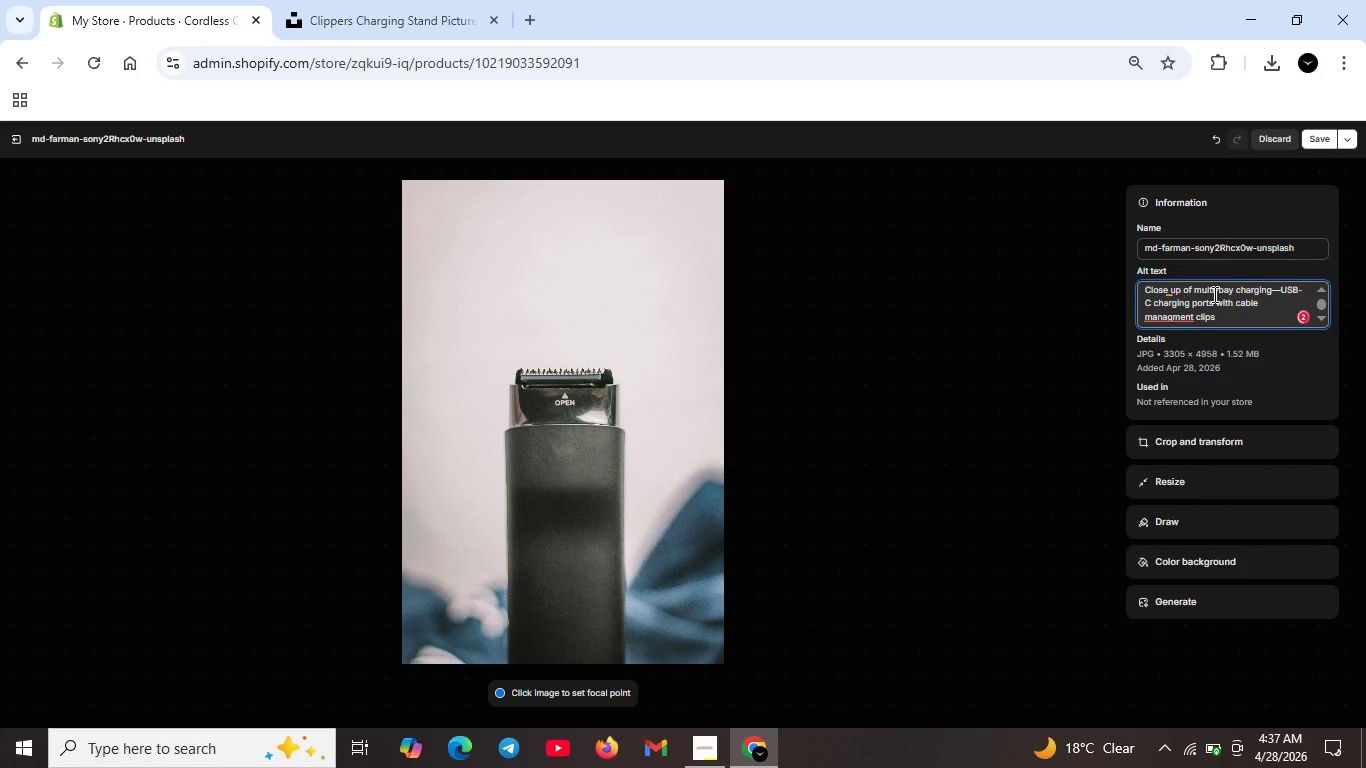 
scroll: coordinate [1222, 294], scroll_direction: up, amount: 2.0
 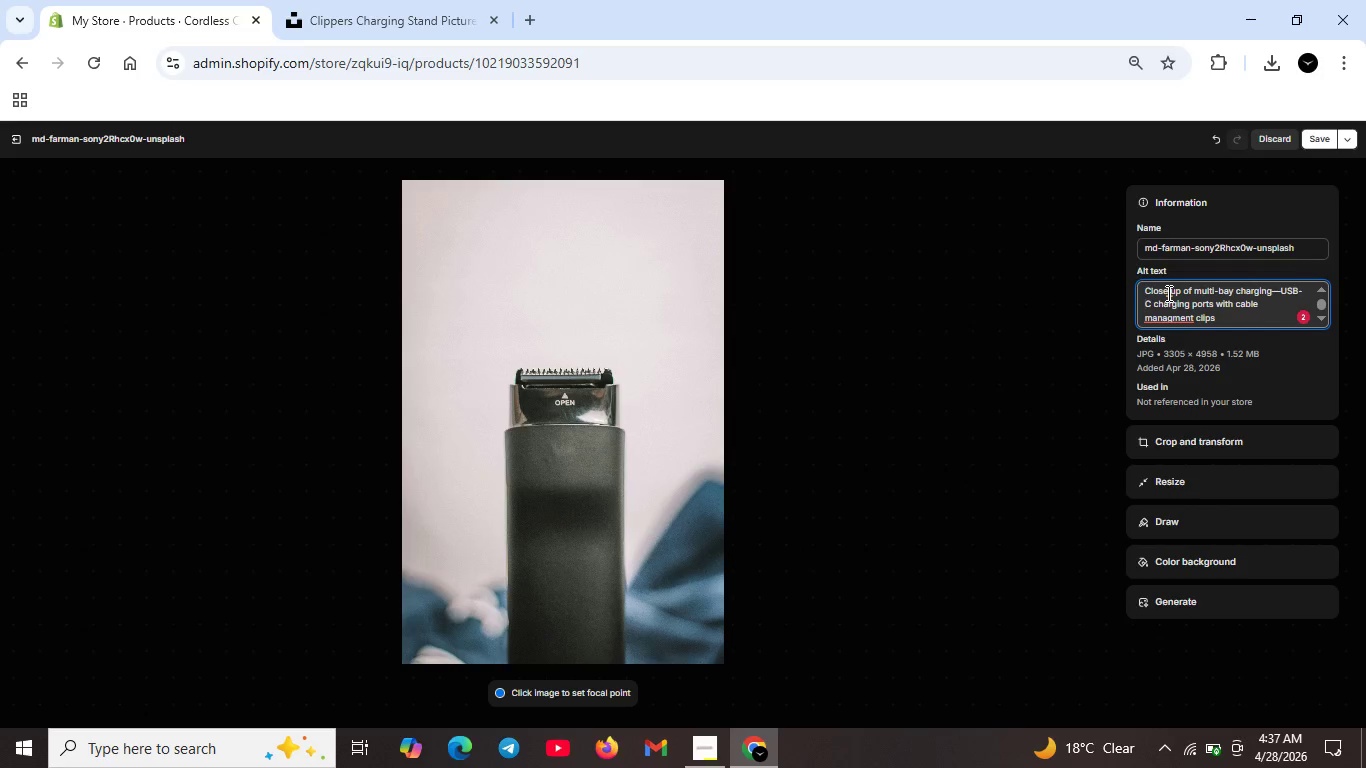 
left_click([1167, 293])
 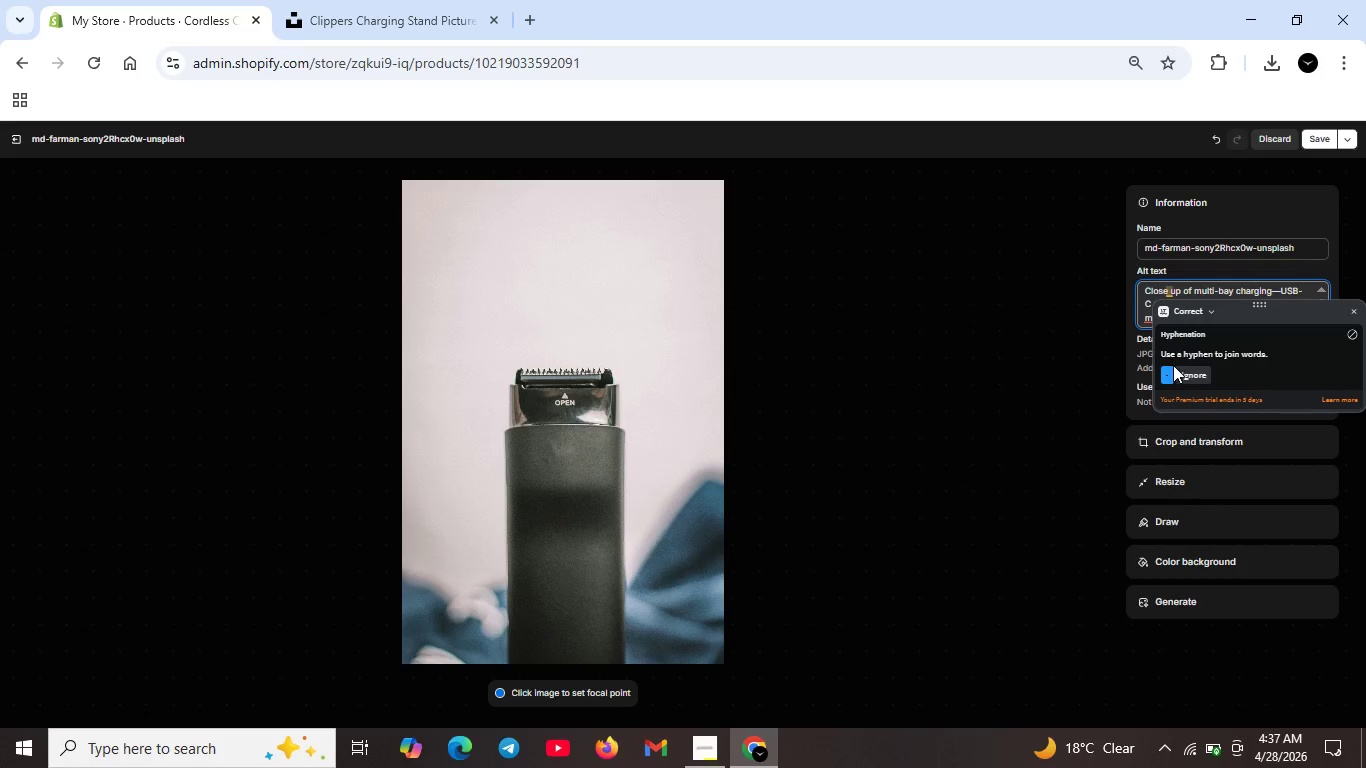 
left_click([1173, 365])
 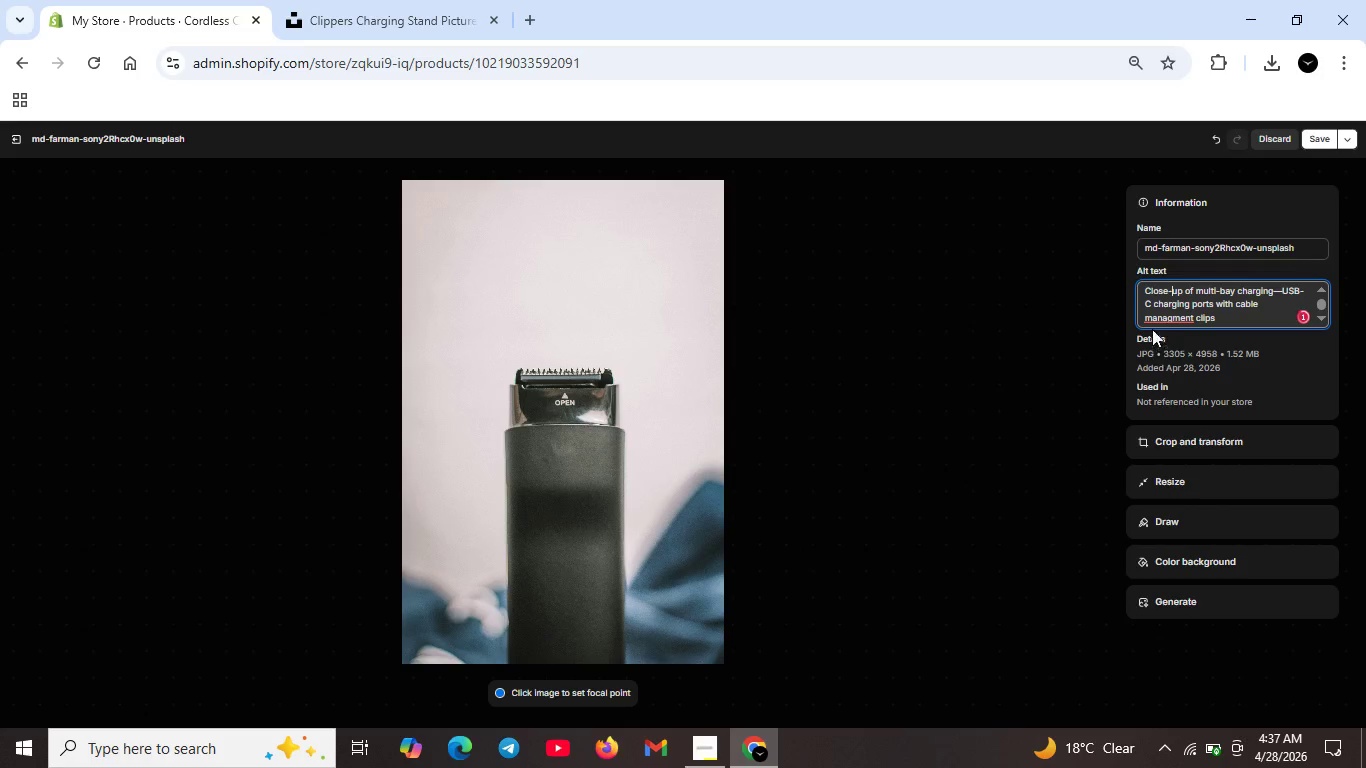 
left_click([1157, 318])
 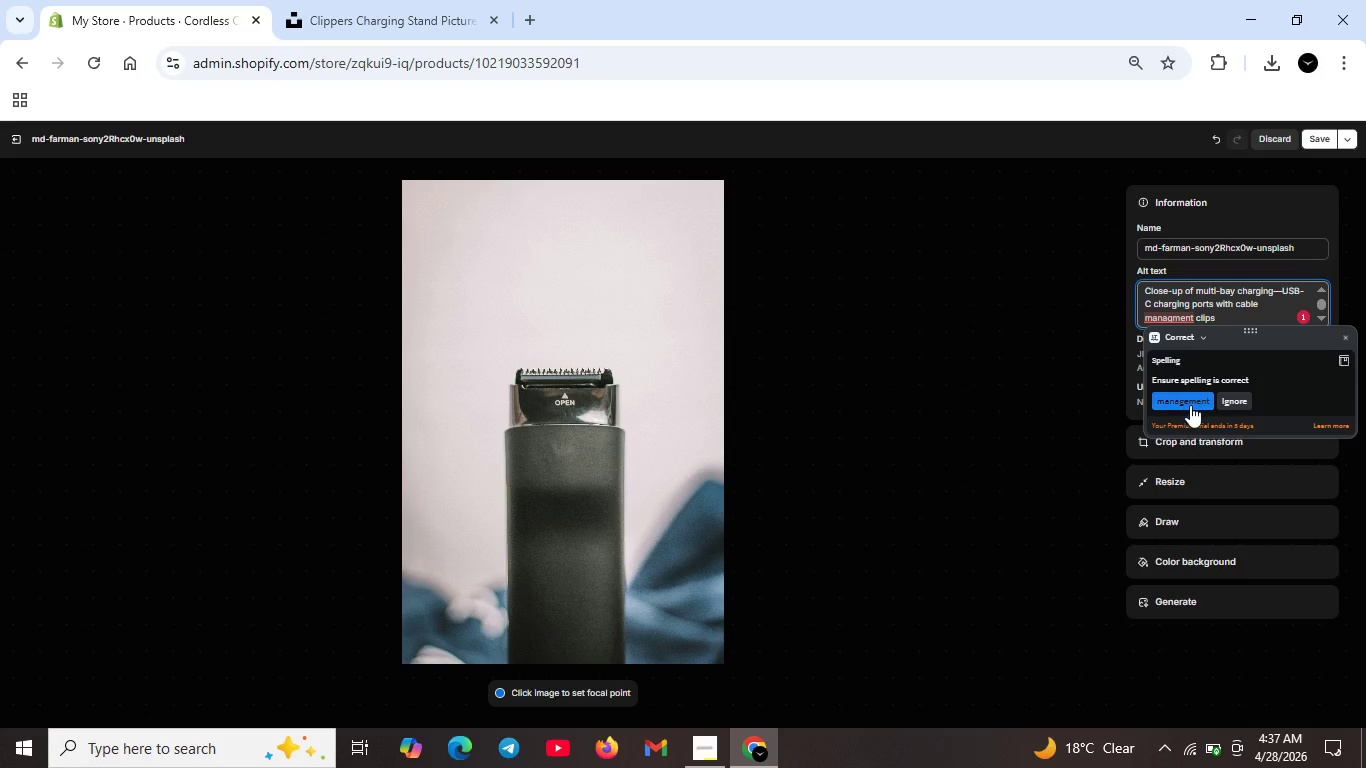 
left_click([1190, 405])
 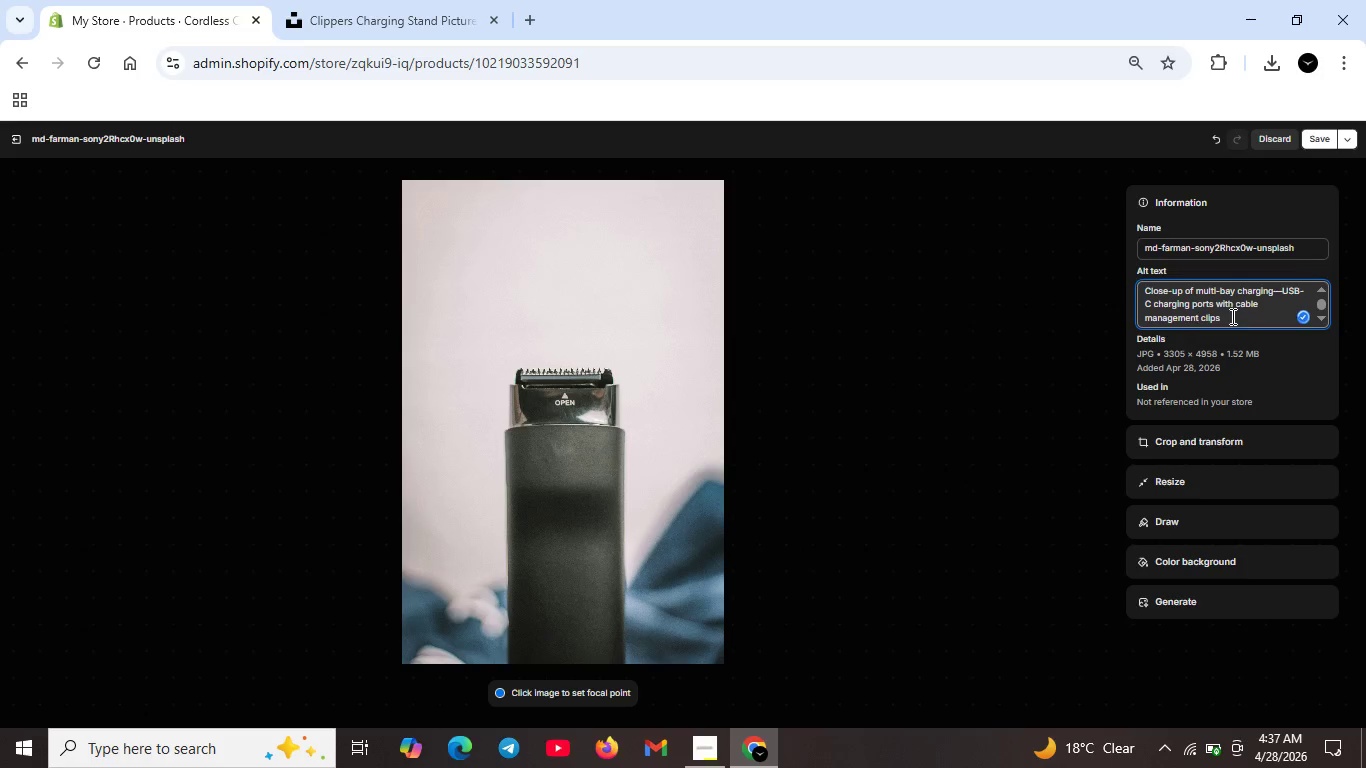 
scroll: coordinate [1234, 312], scroll_direction: up, amount: 2.0
 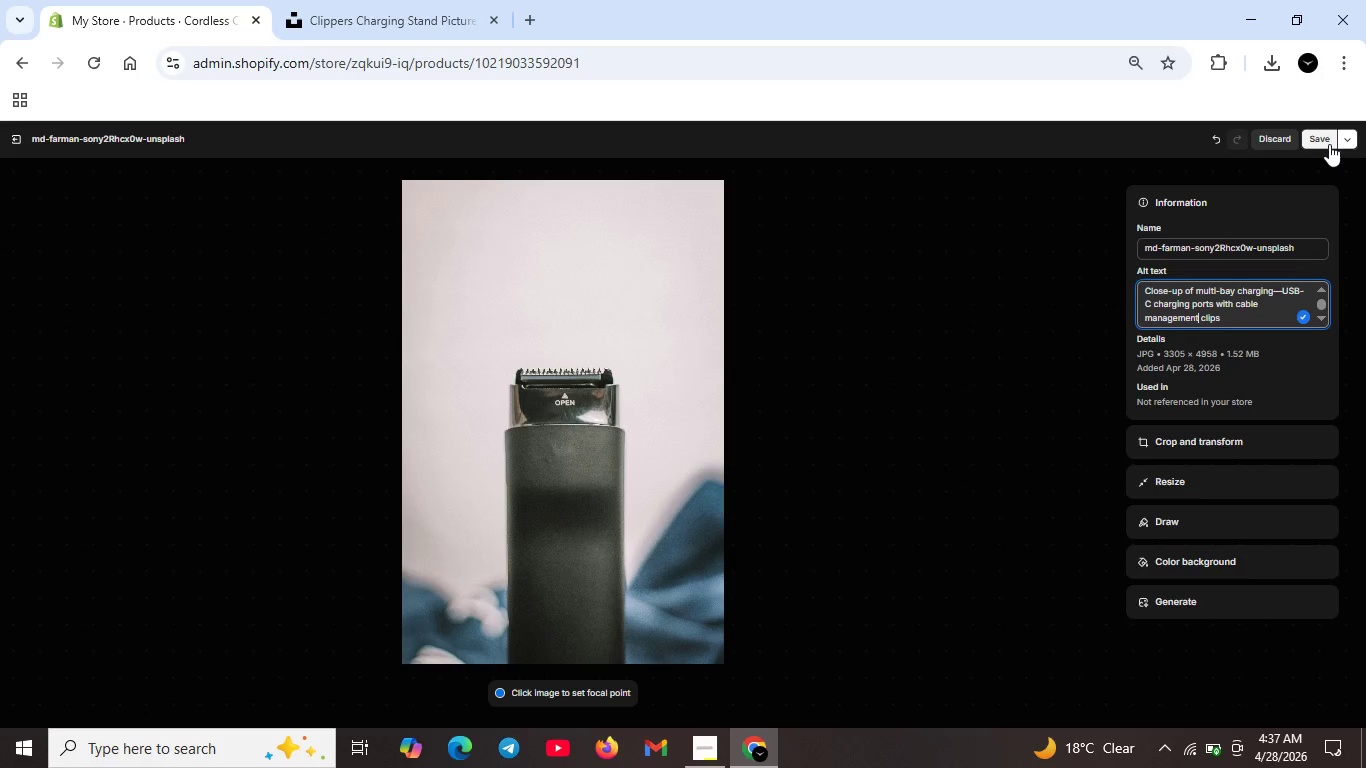 
left_click([1329, 144])
 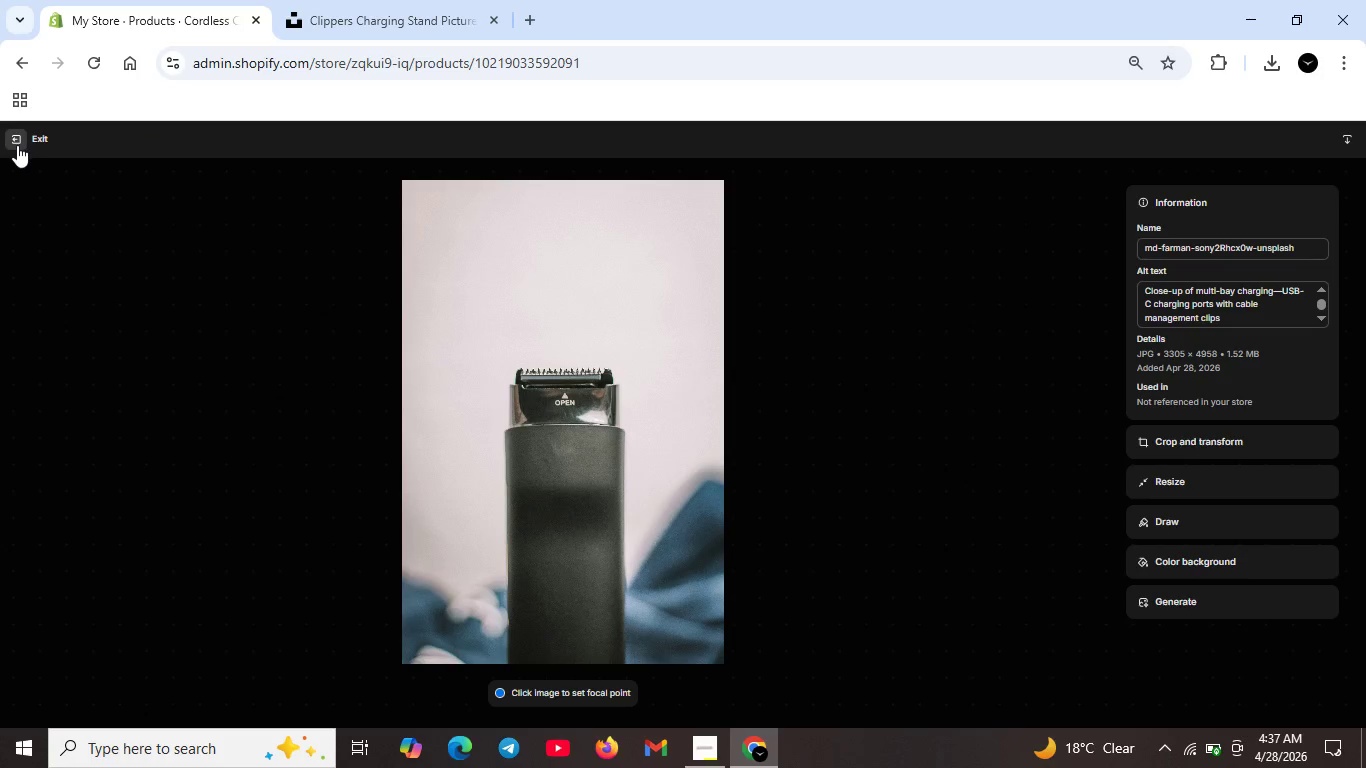 
left_click([15, 135])
 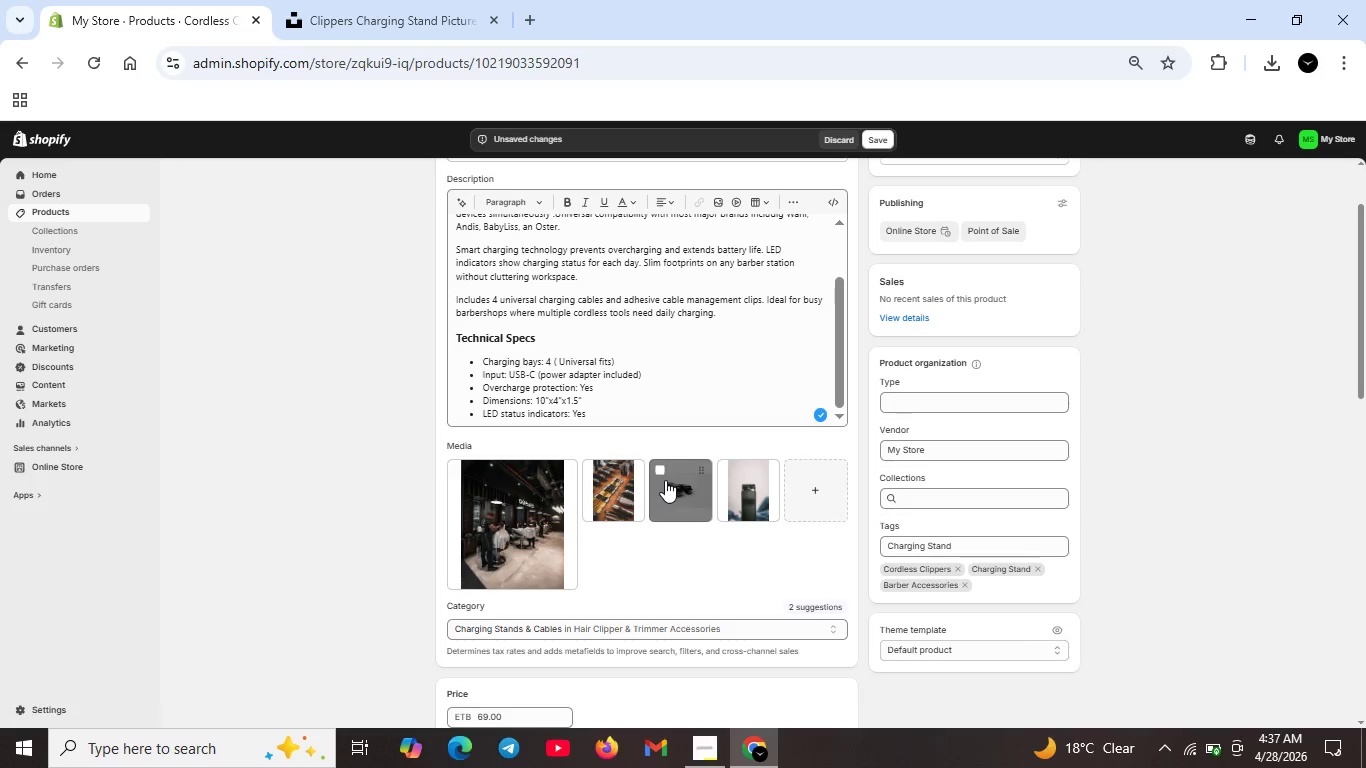 
double_click([665, 480])
 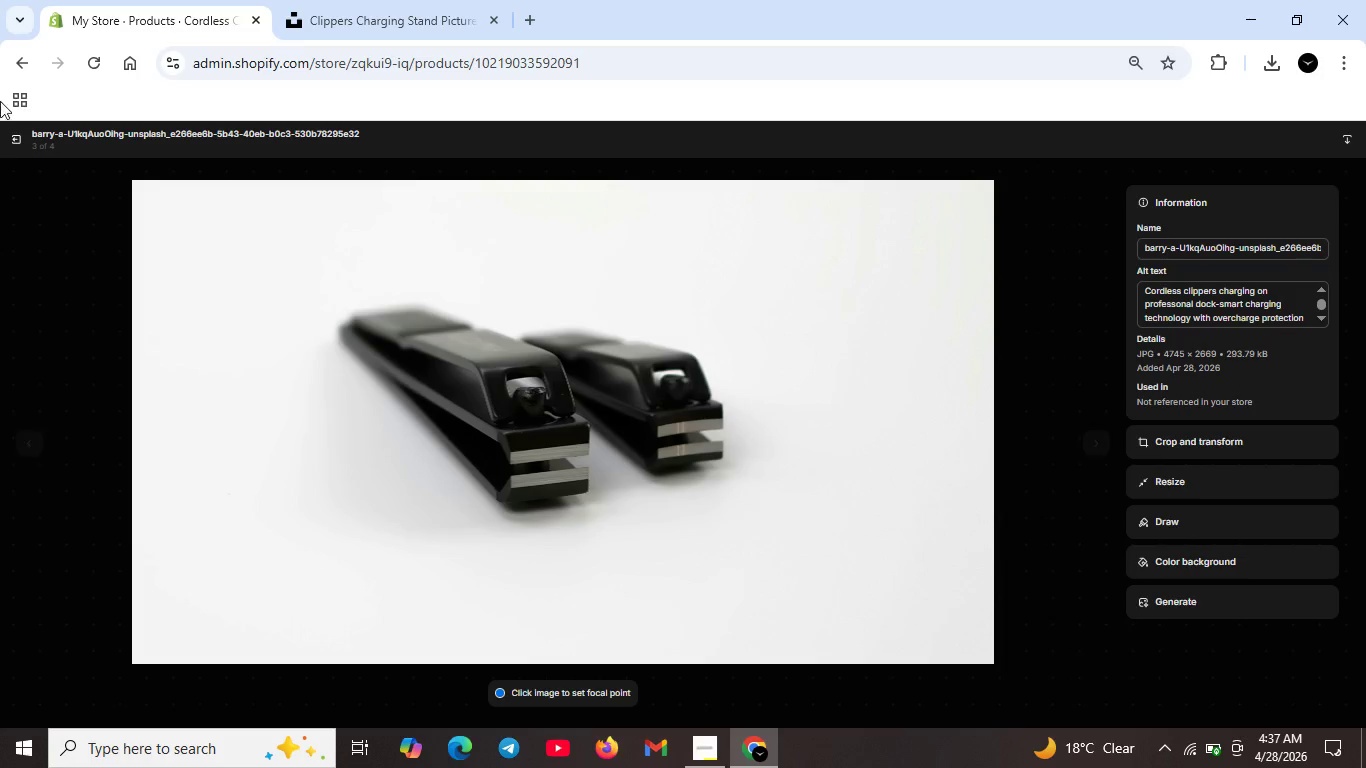 
left_click([20, 132])
 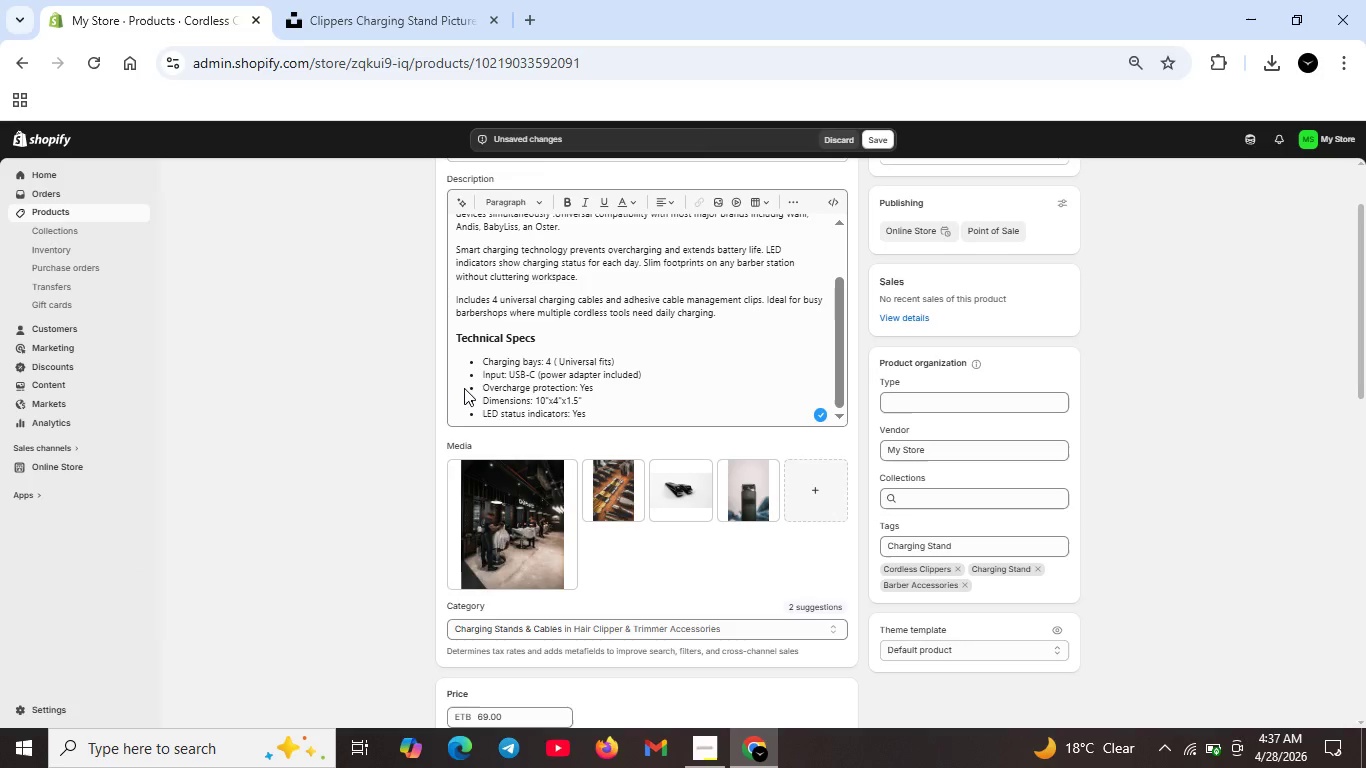 
scroll: coordinate [702, 501], scroll_direction: down, amount: 10.0
 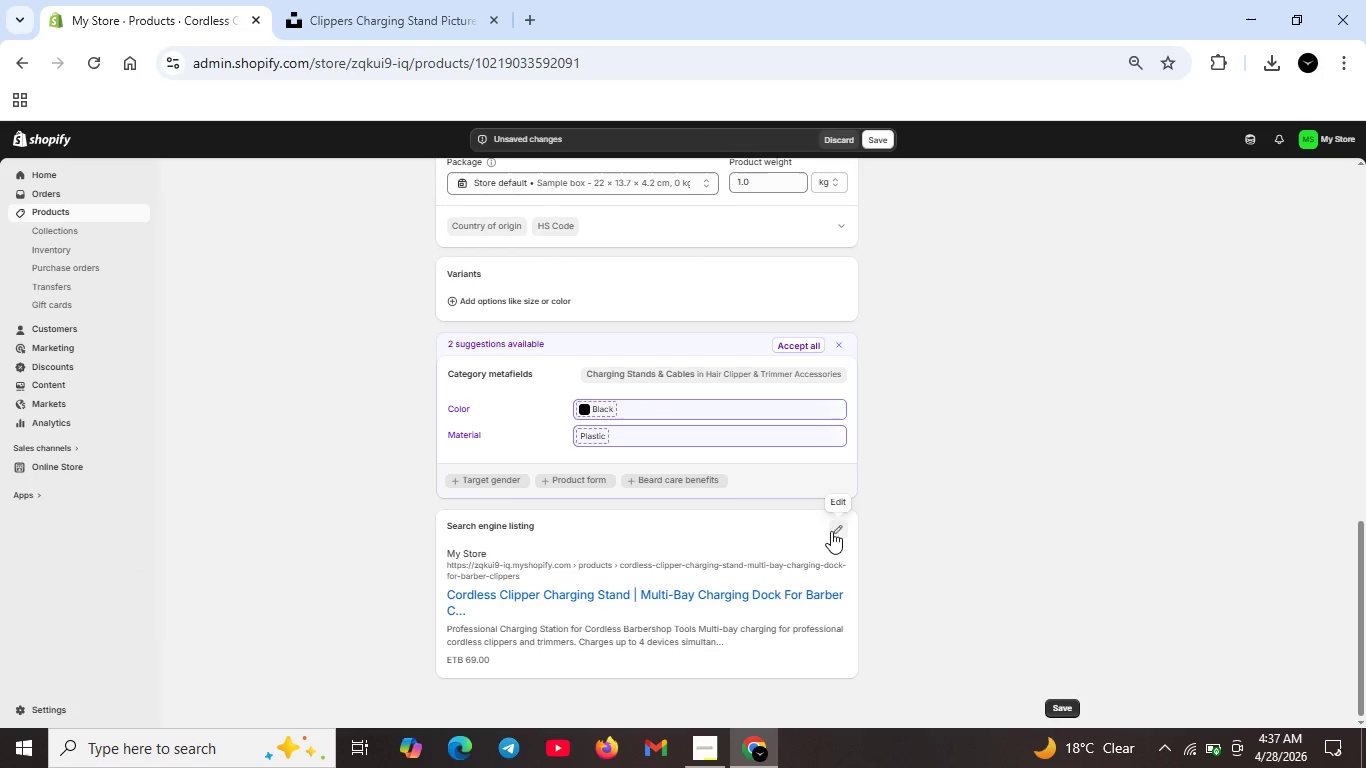 
left_click([835, 531])
 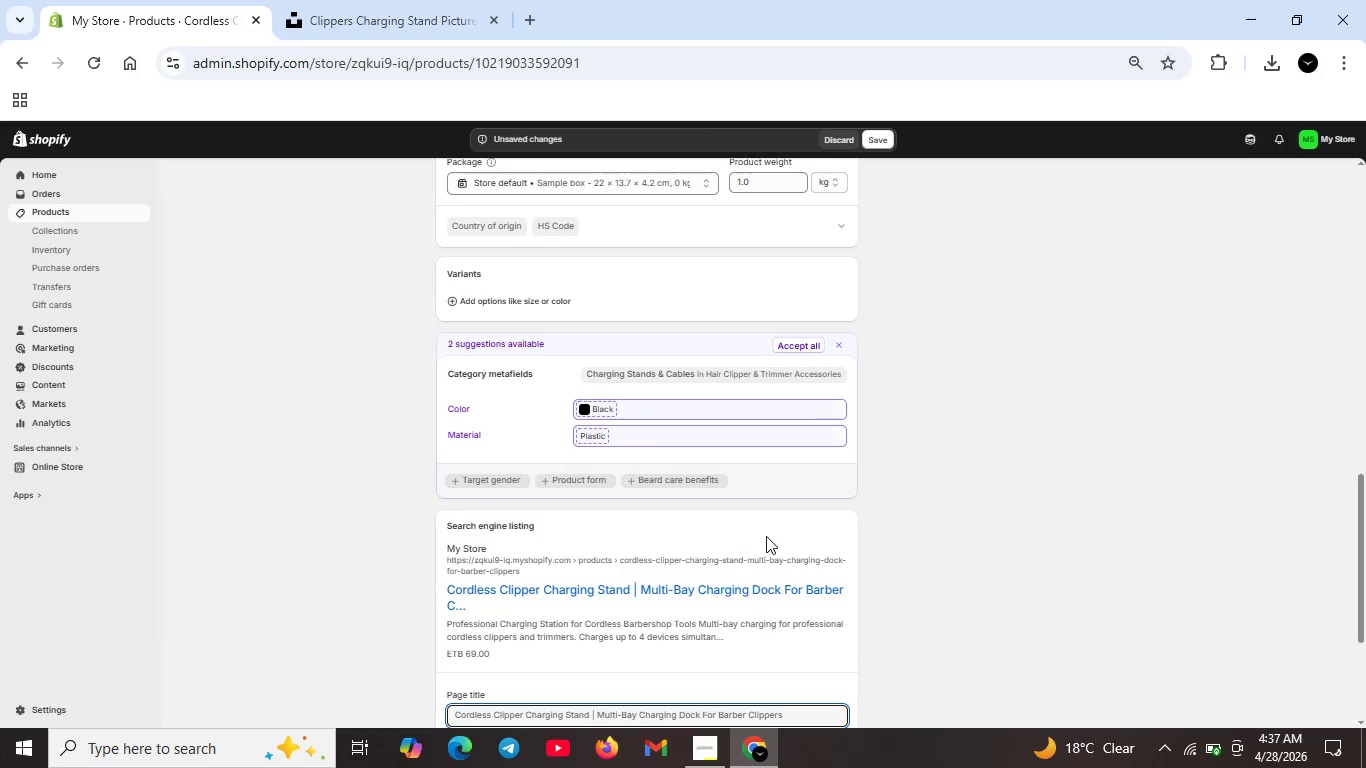 
scroll: coordinate [762, 537], scroll_direction: down, amount: 2.0
 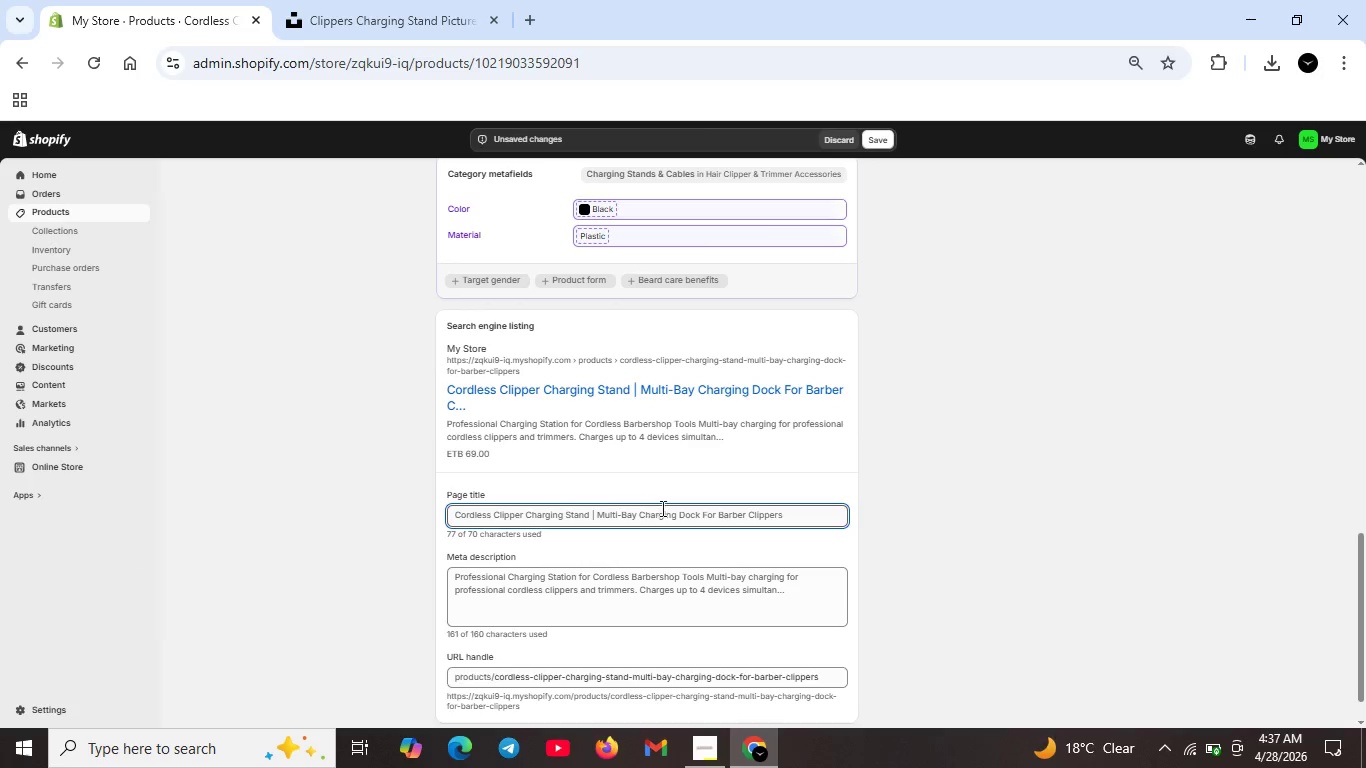 
left_click_drag(start_coordinate=[700, 514], to_coordinate=[784, 520])
 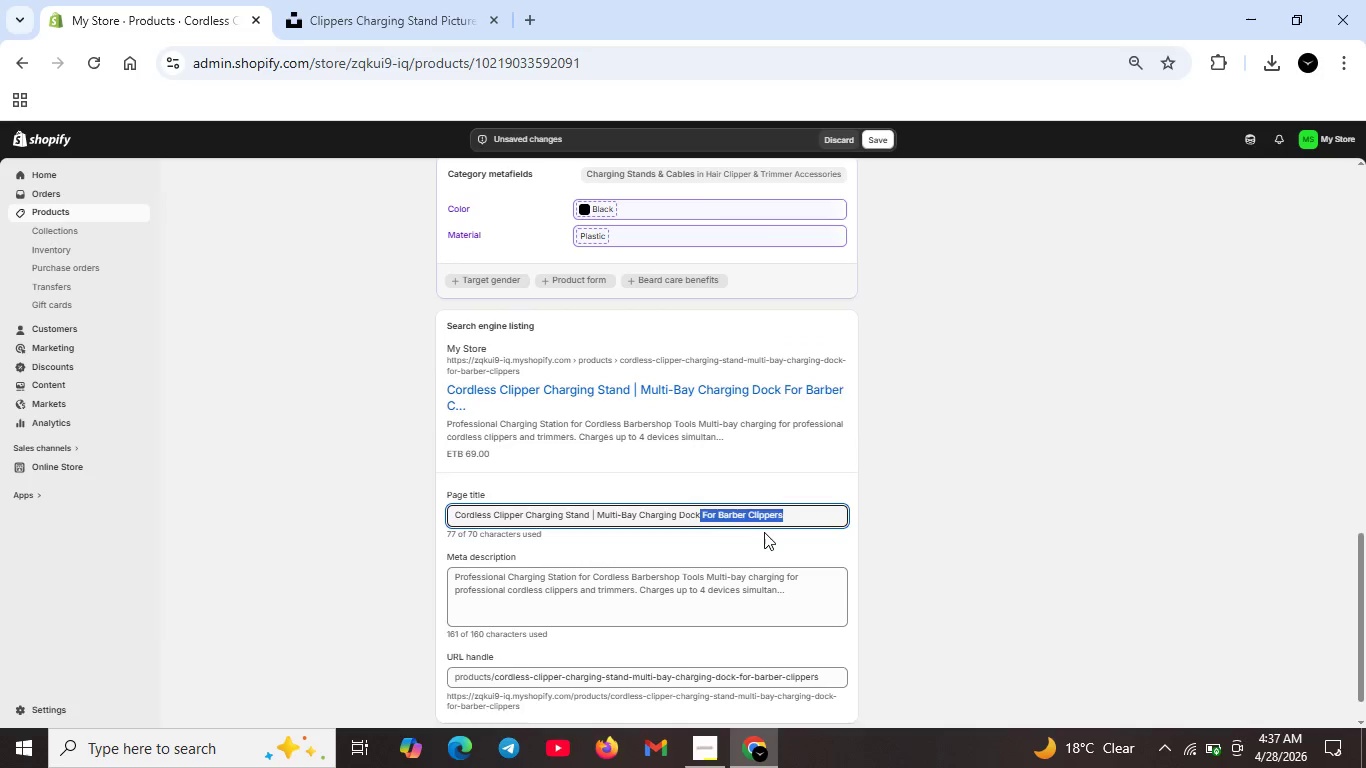 
key(Backspace)
 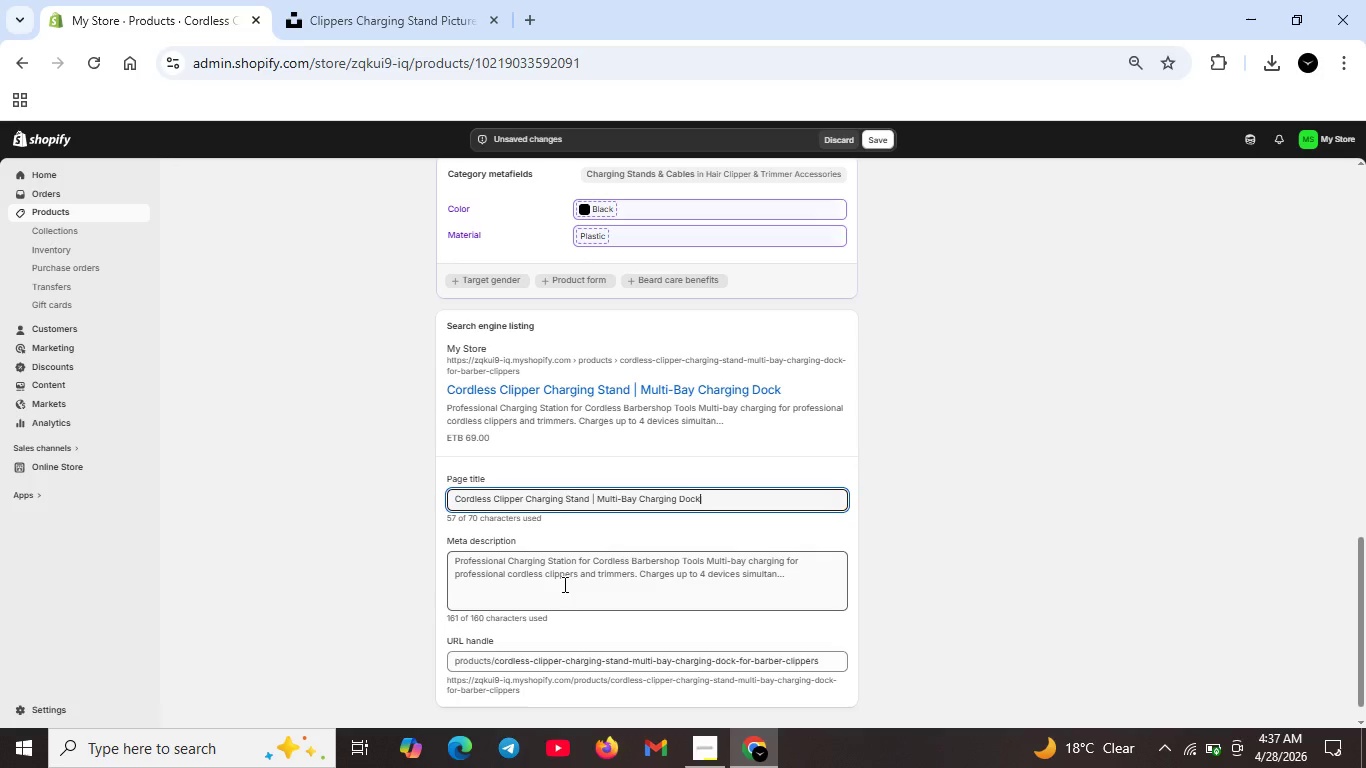 
left_click([520, 571])
 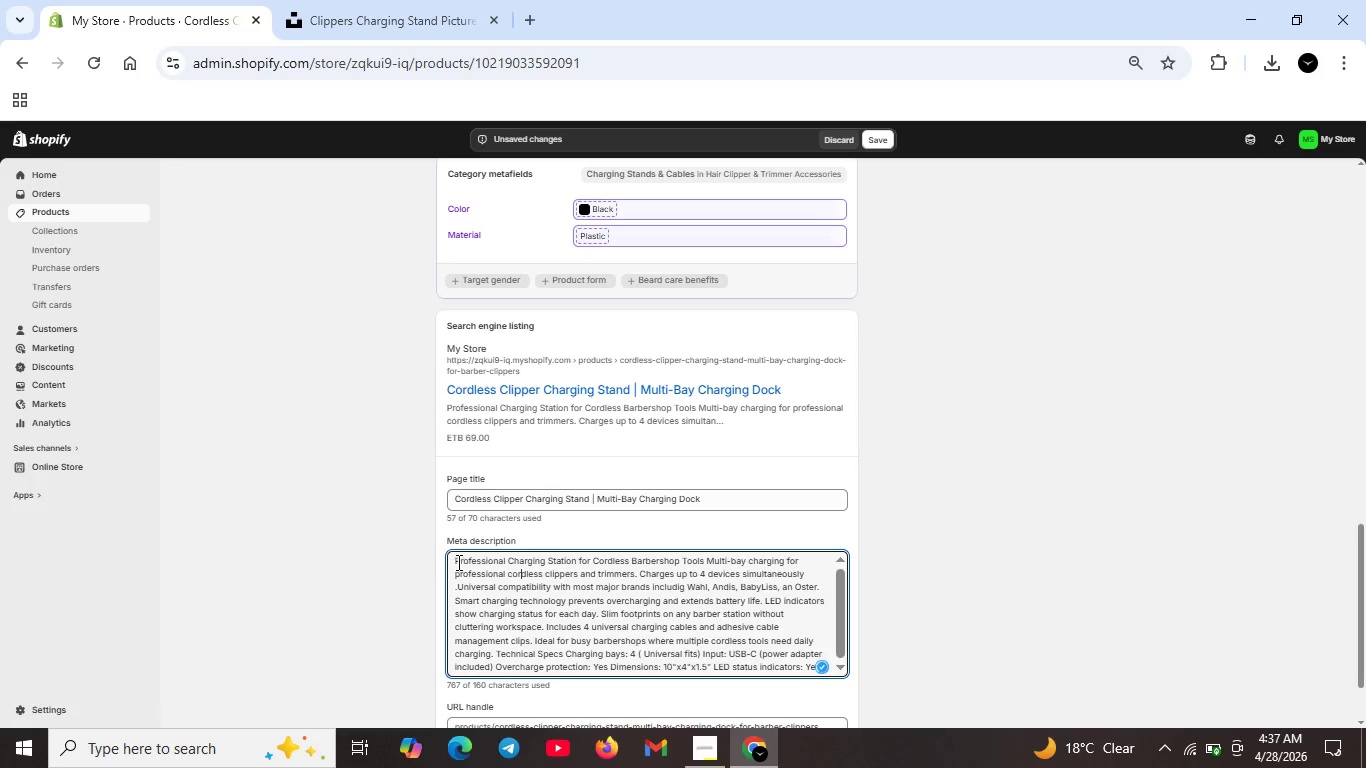 
left_click_drag(start_coordinate=[457, 562], to_coordinate=[837, 692])
 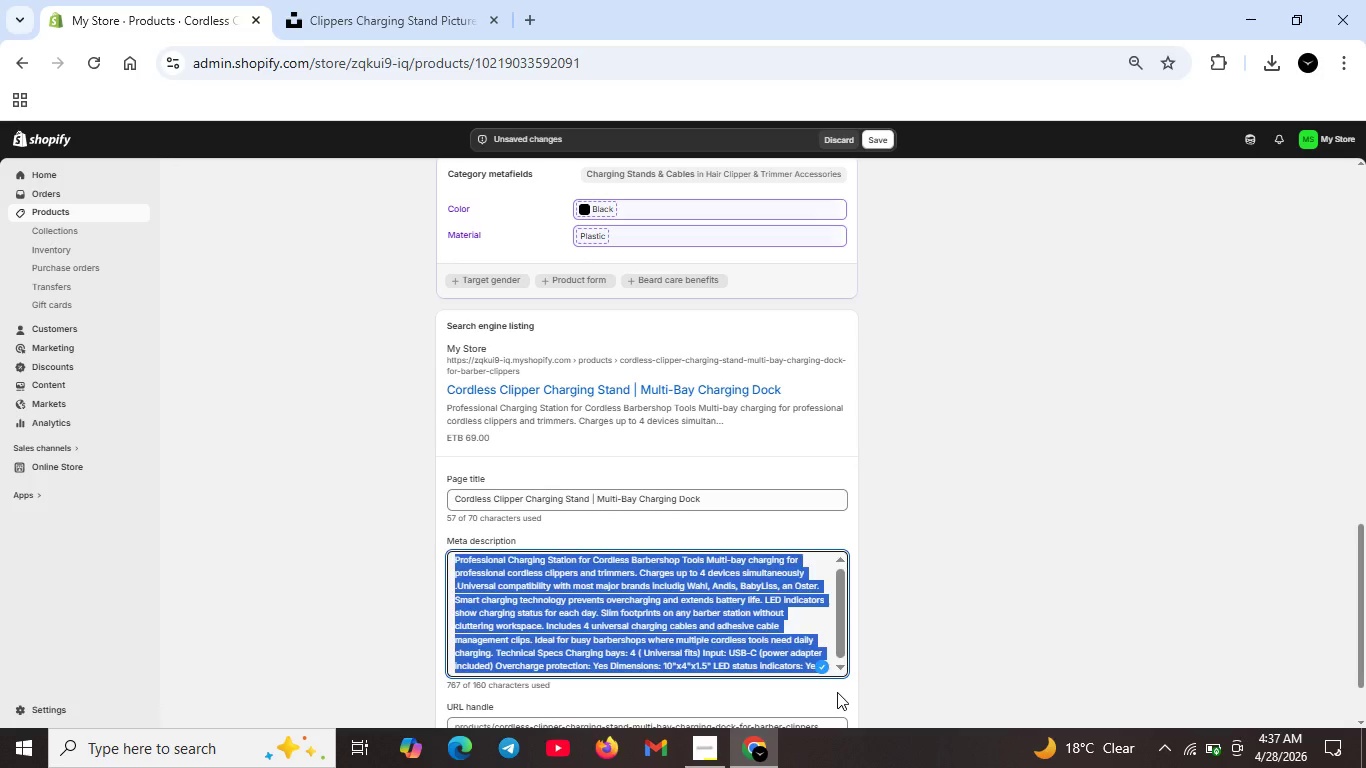 
key(Backspace)
type(Coe)
key(Backspace)
type(rdless)
 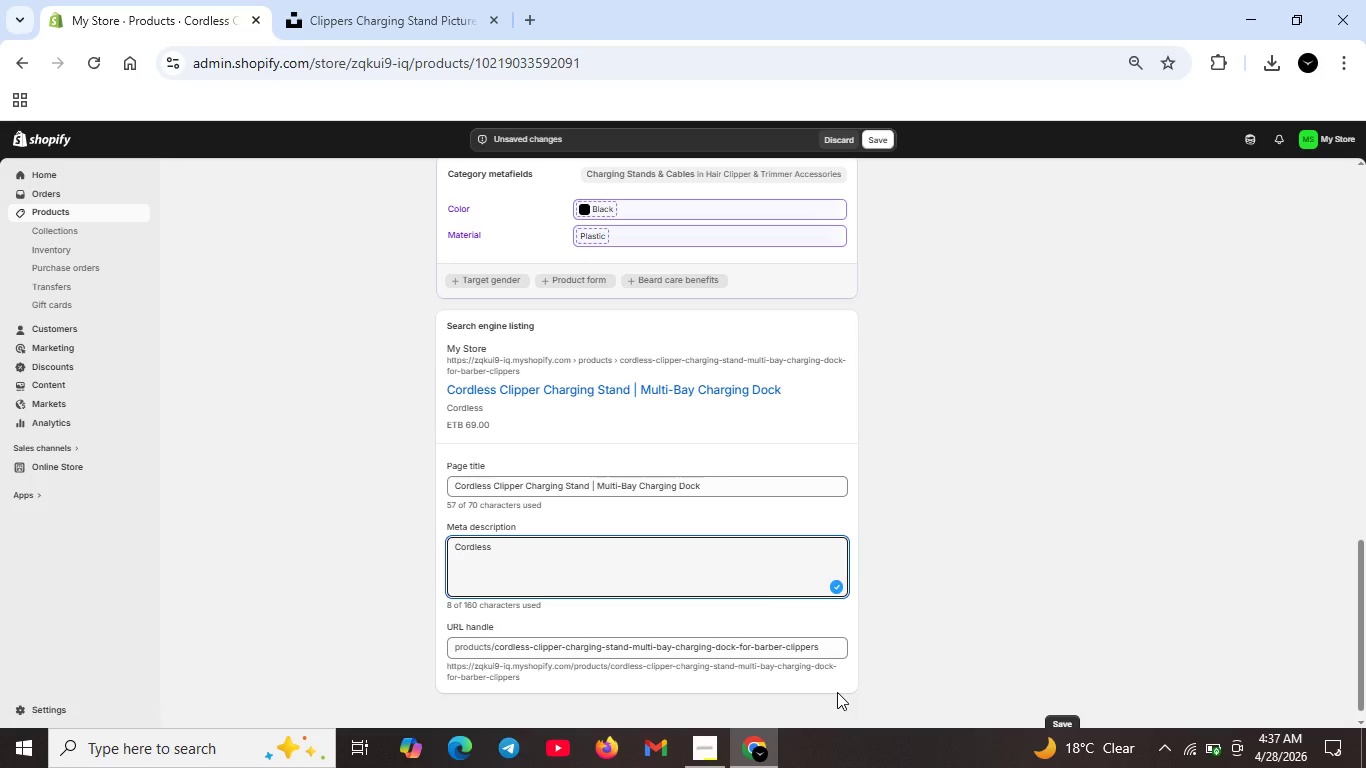 
wait(9.17)
 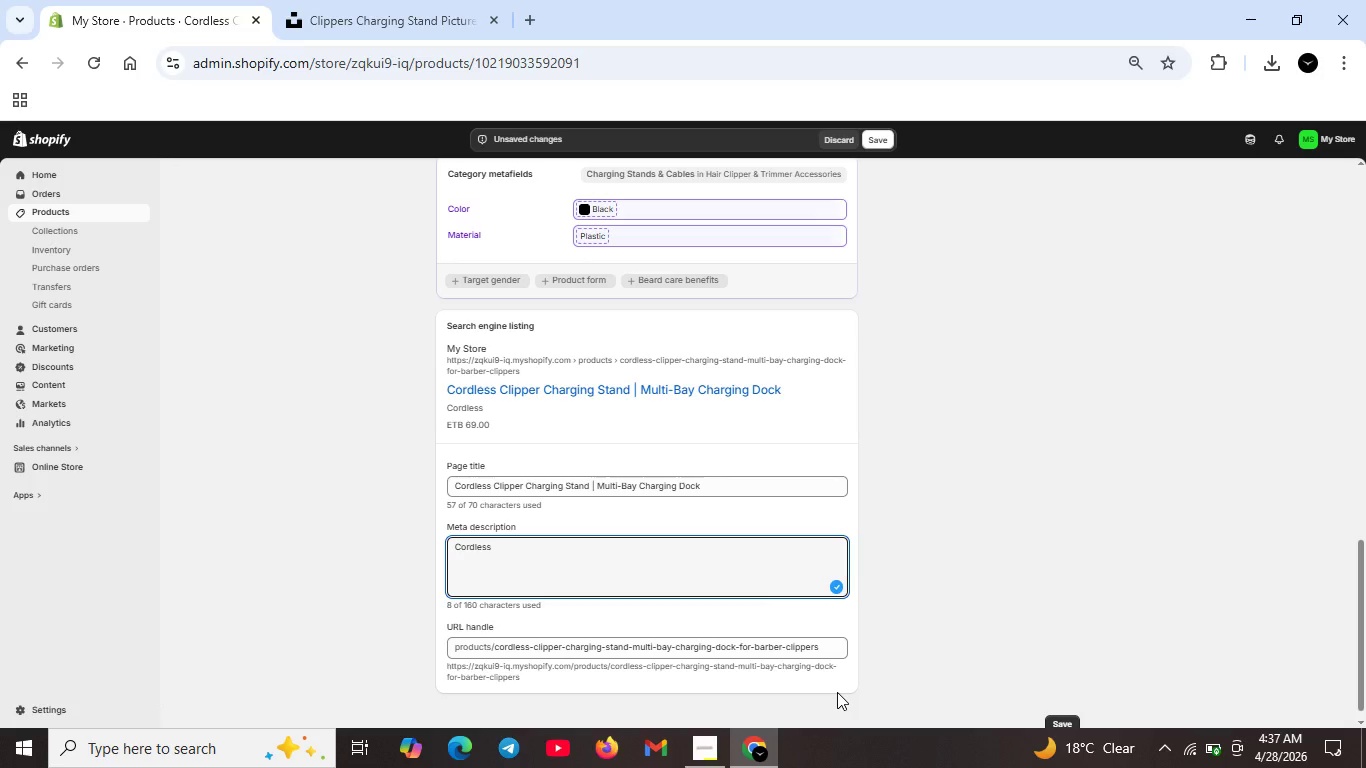 
hold_key(key=ControlLeft, duration=0.98)
 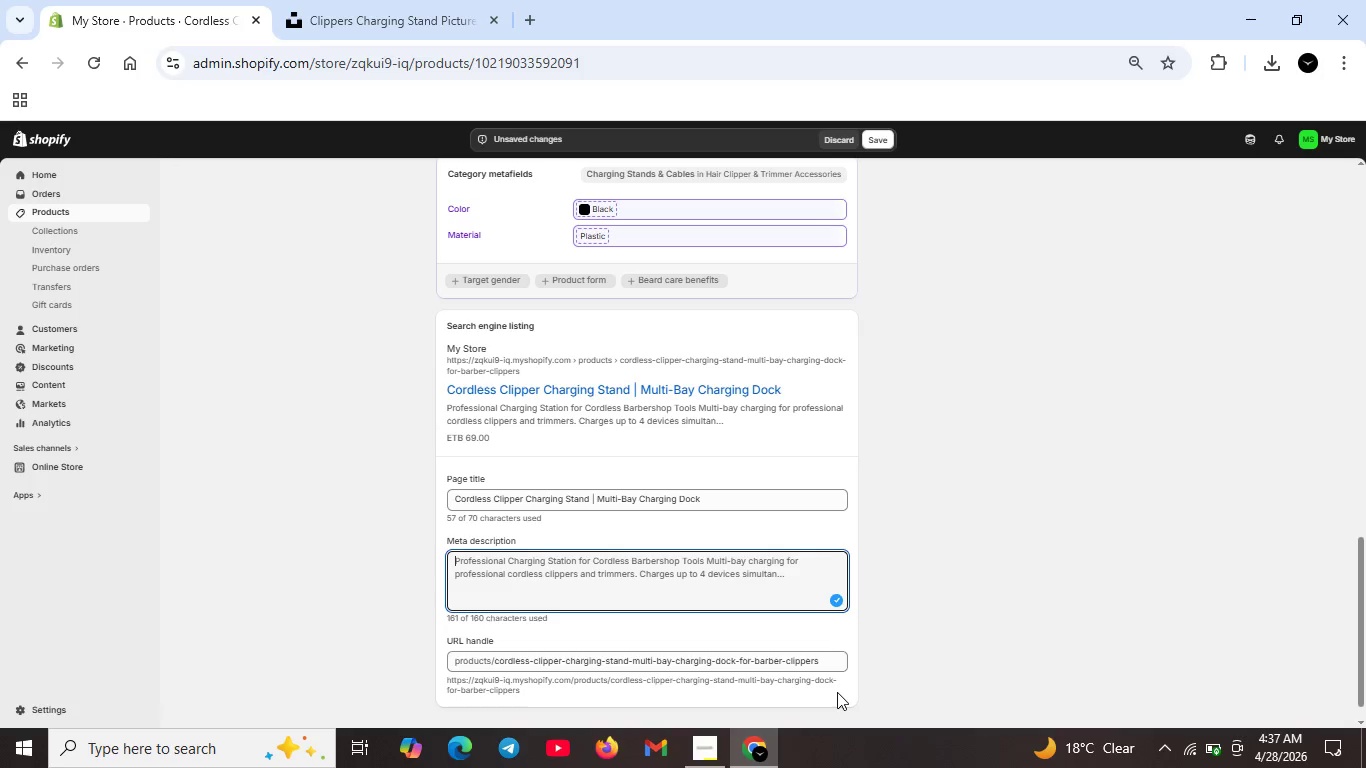 
hold_key(key=A, duration=0.34)
 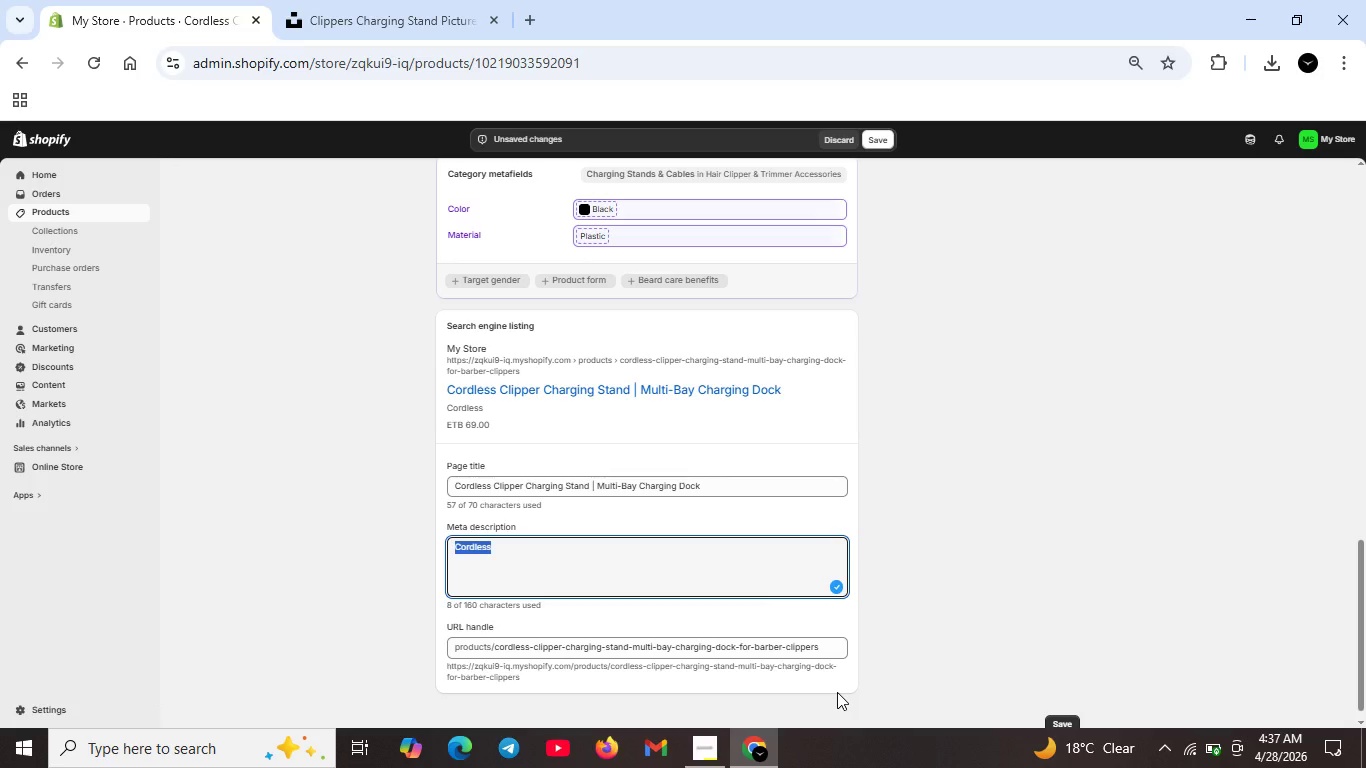 
key(Backspace)
type(Multi-bay charging stand for crdless baber clippers. Charegs up too)
key(Backspace)
type( 4 devices multaneously . niversal fir for Wahl, Andis,, Babyliss. Overcharge protection)
 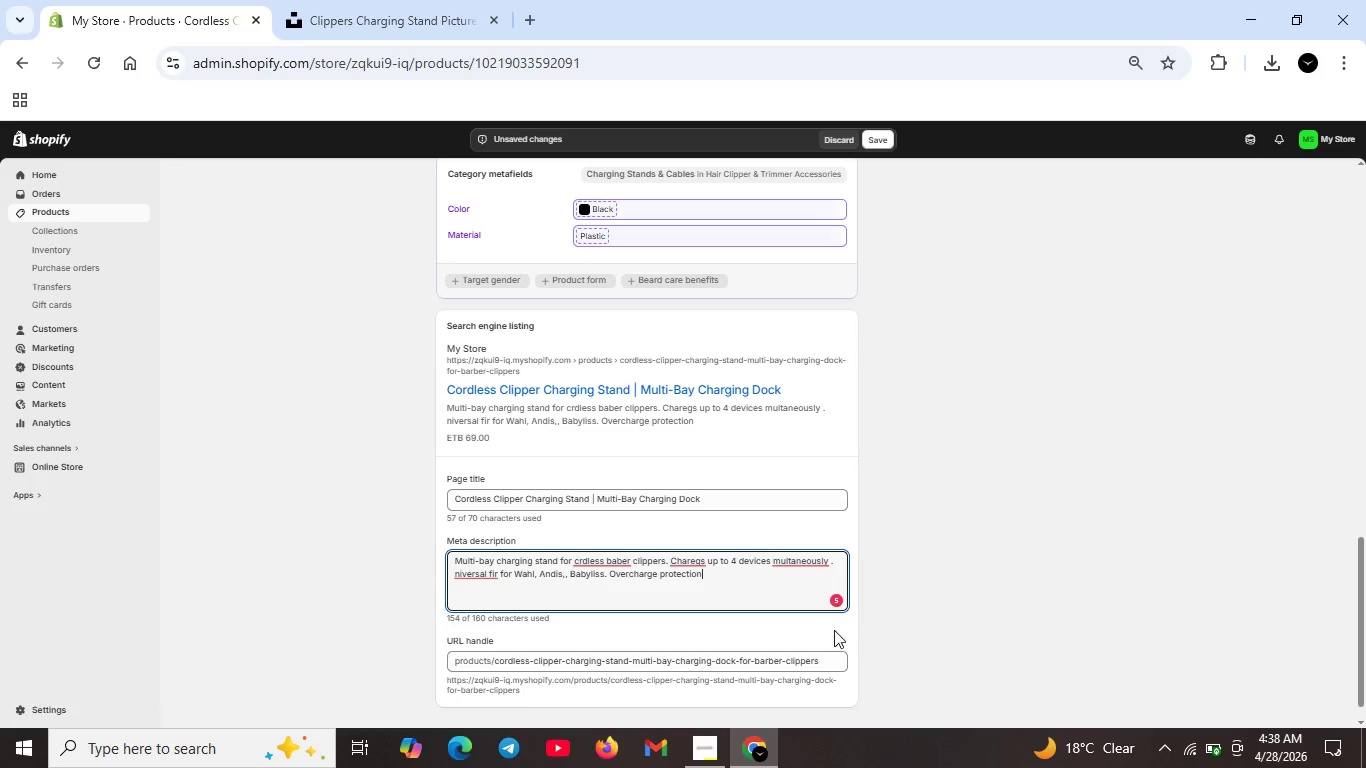 
left_click([832, 603])
 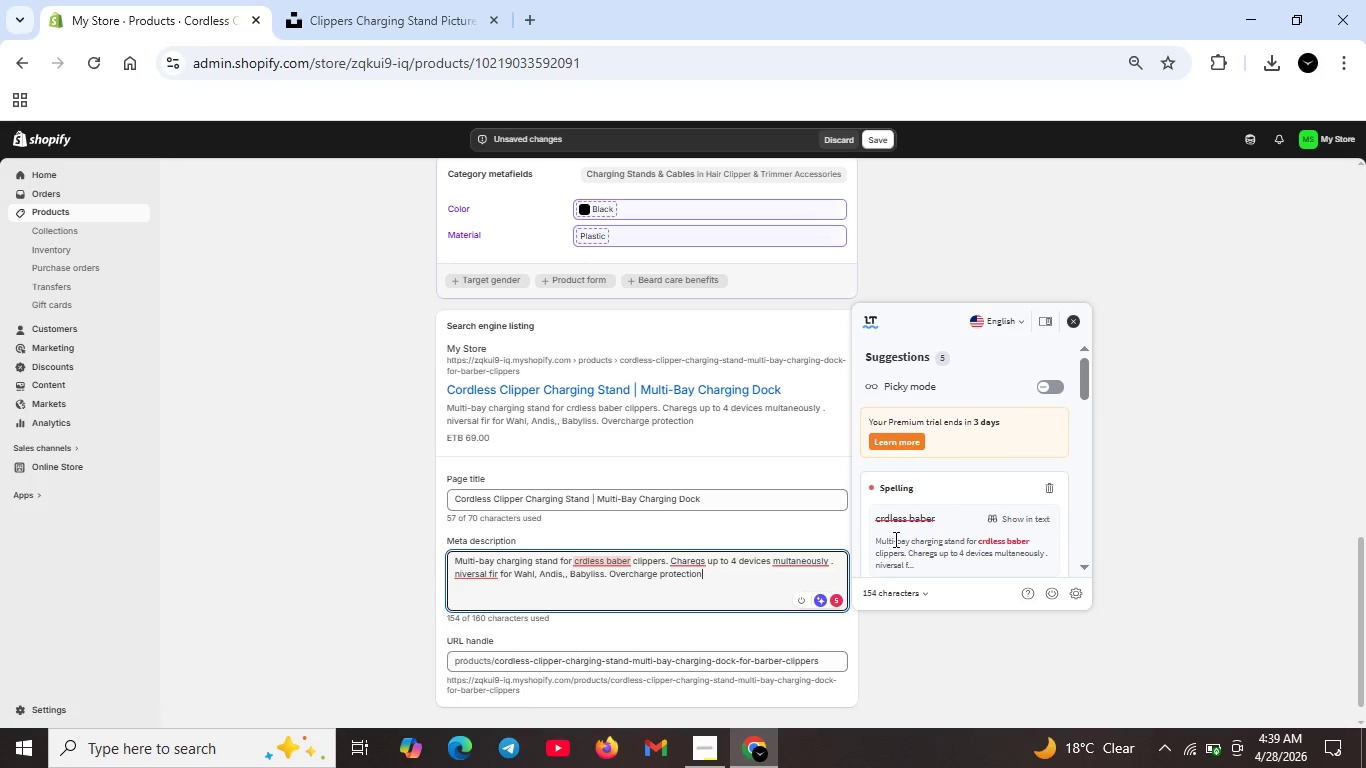 
scroll: coordinate [894, 539], scroll_direction: down, amount: 1.0
 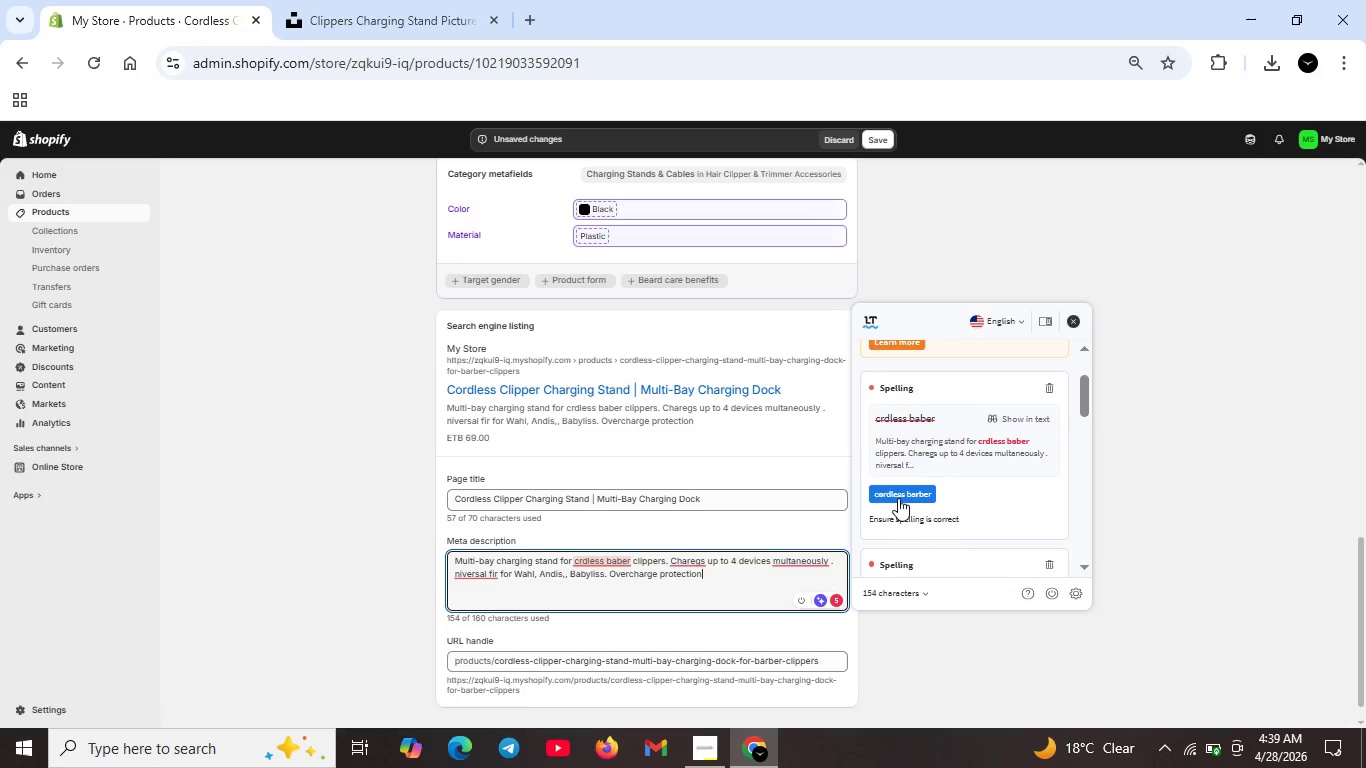 
left_click([898, 498])
 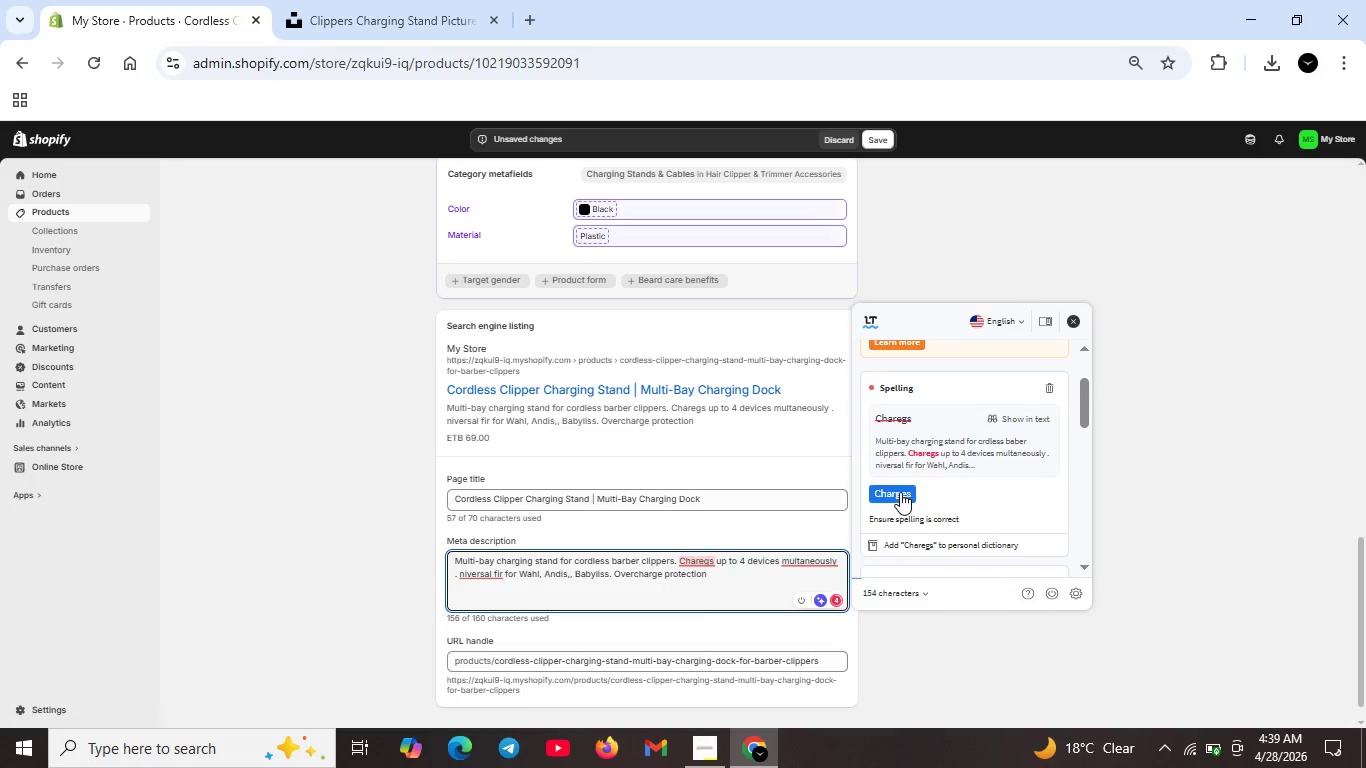 
left_click([900, 492])
 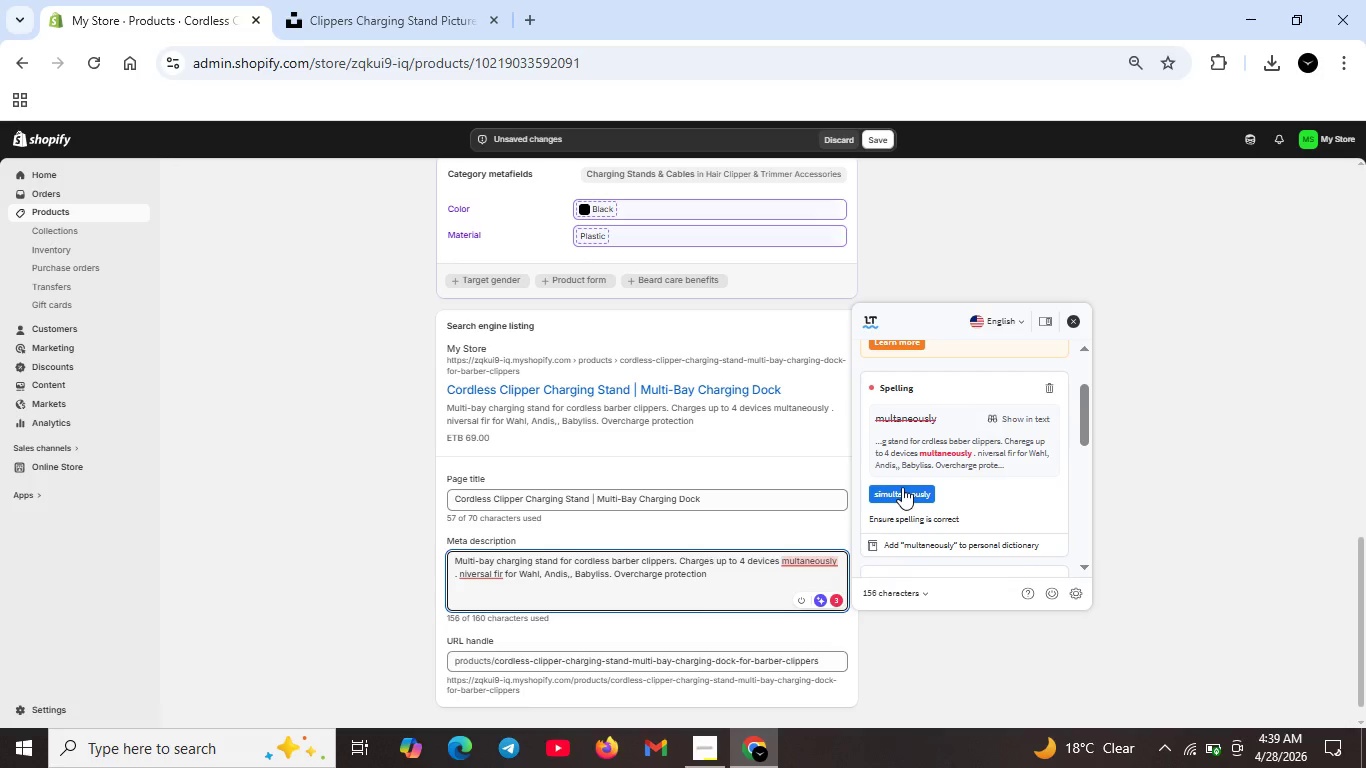 
left_click([902, 487])
 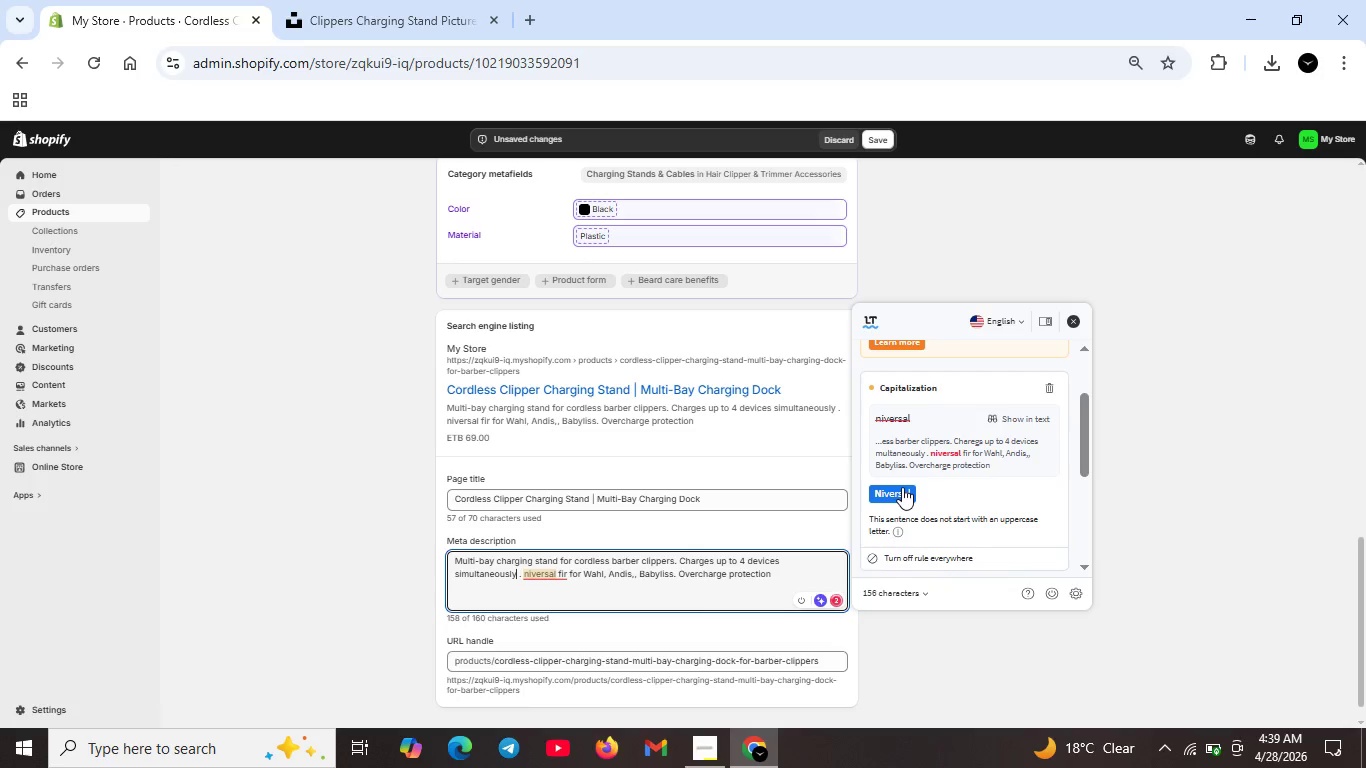 
left_click([902, 487])
 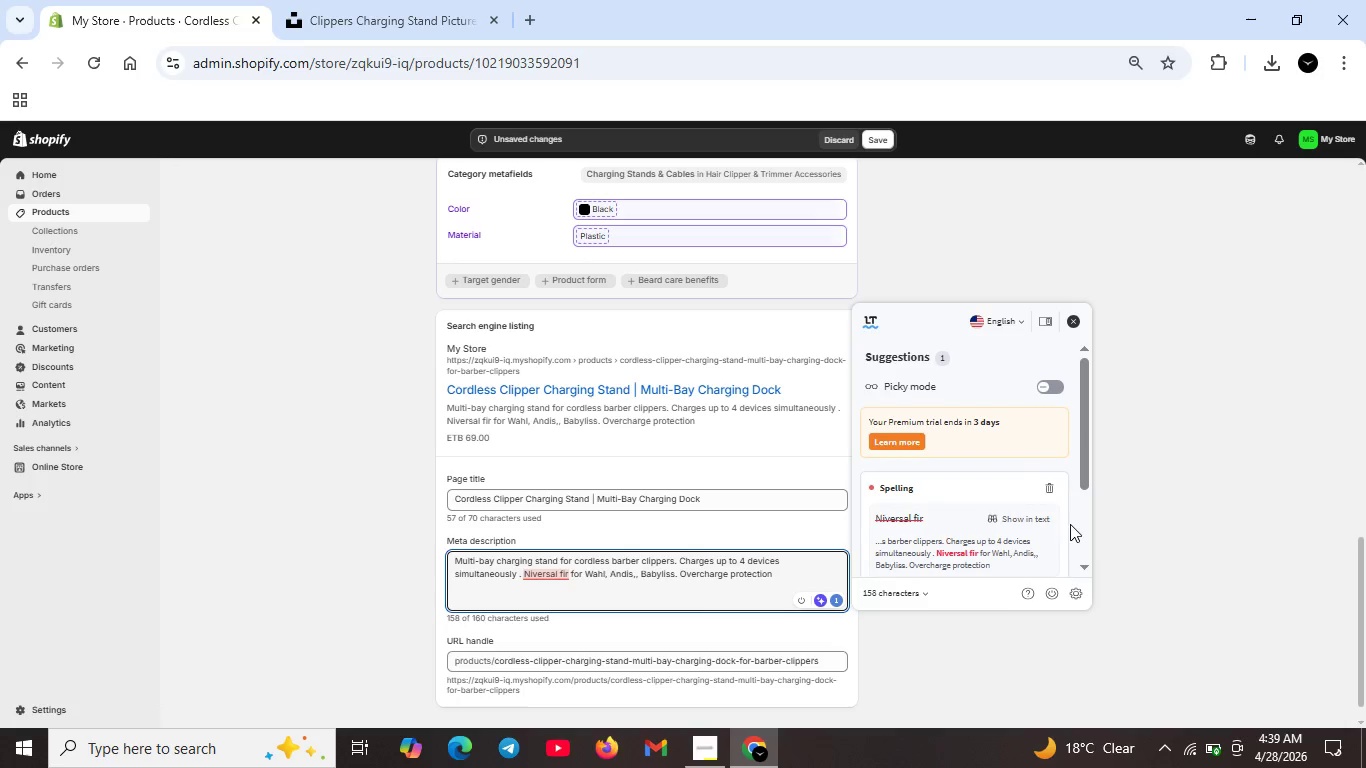 
left_click([1153, 535])
 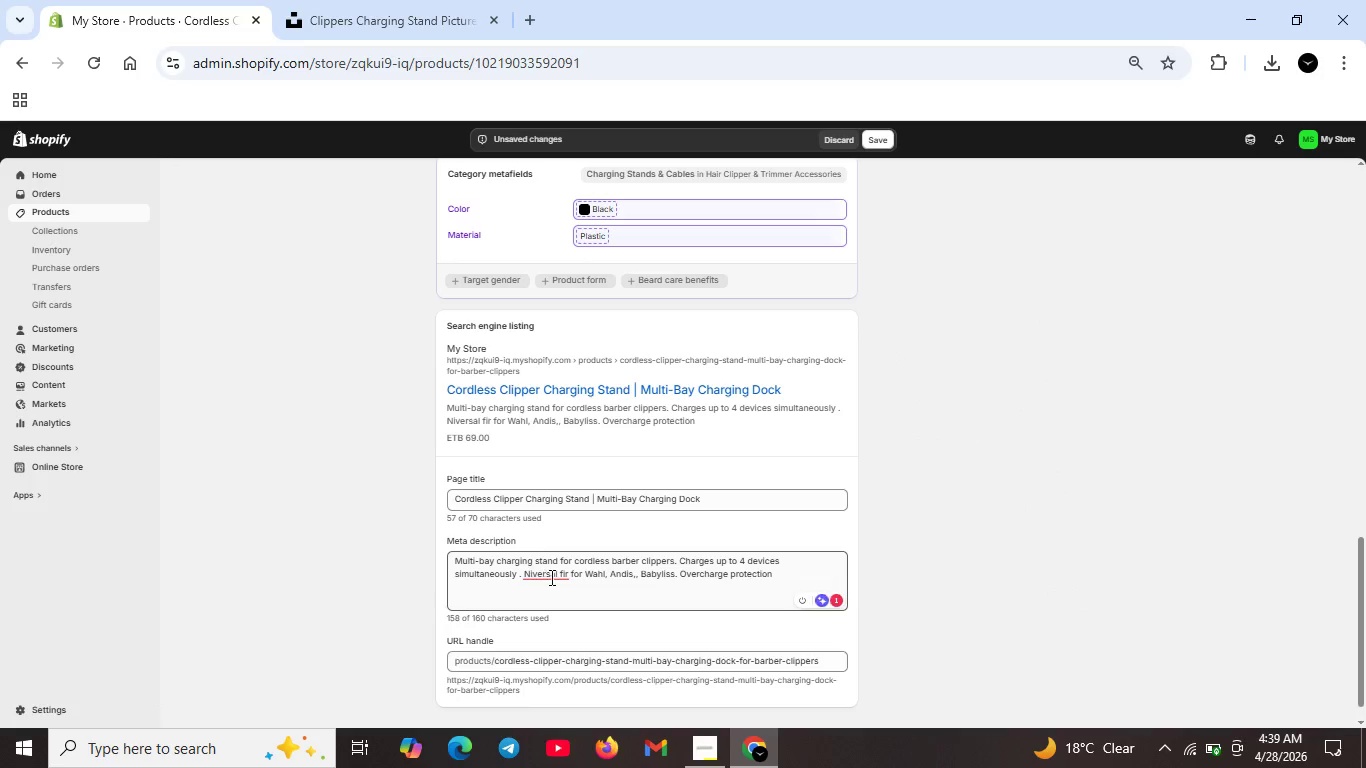 
left_click([550, 577])
 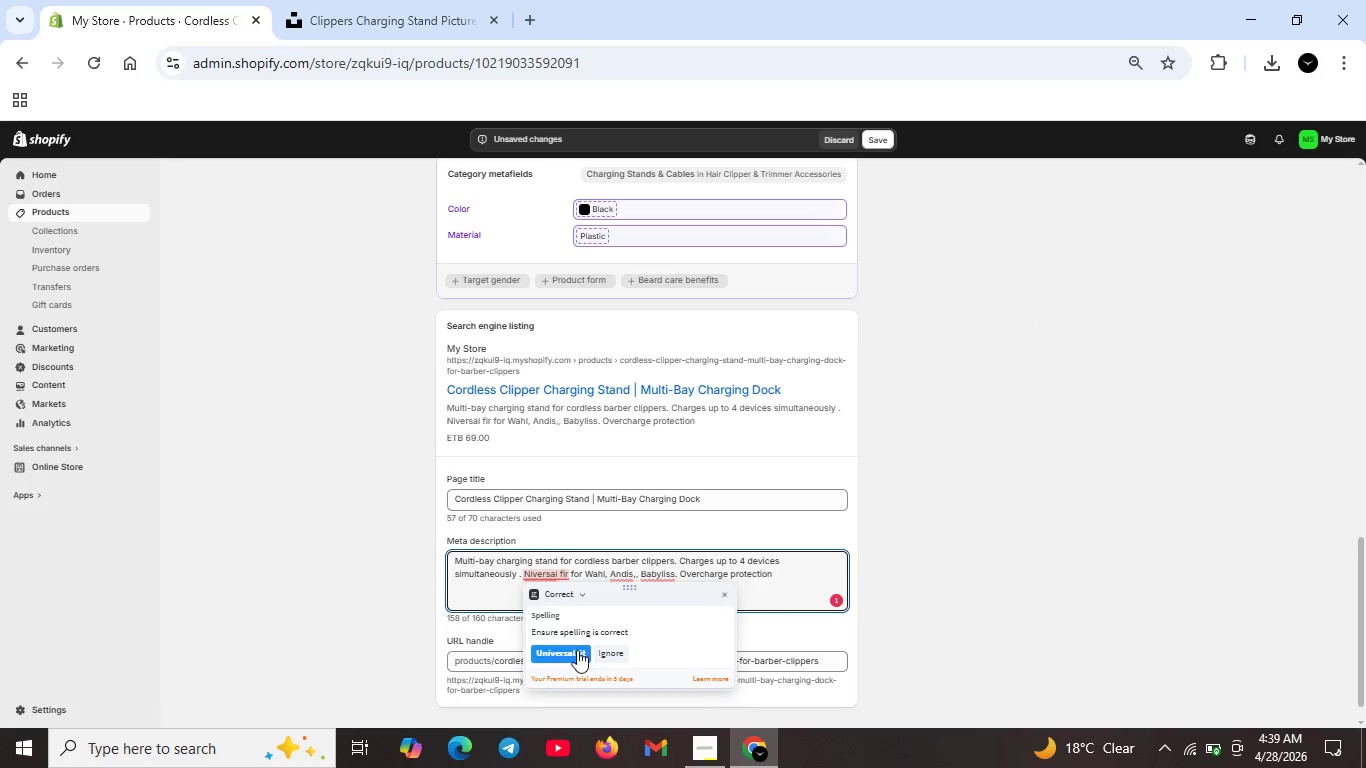 
left_click([574, 655])
 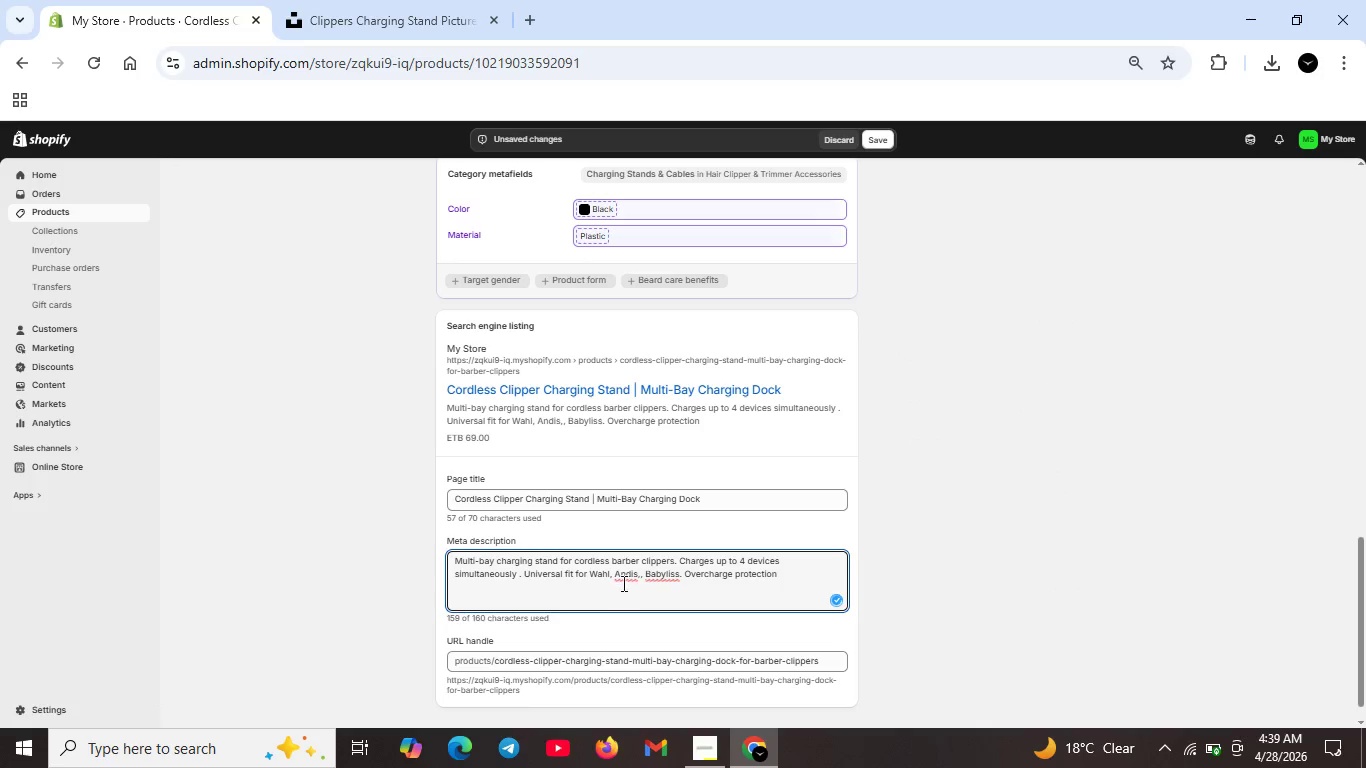 
left_click([625, 578])
 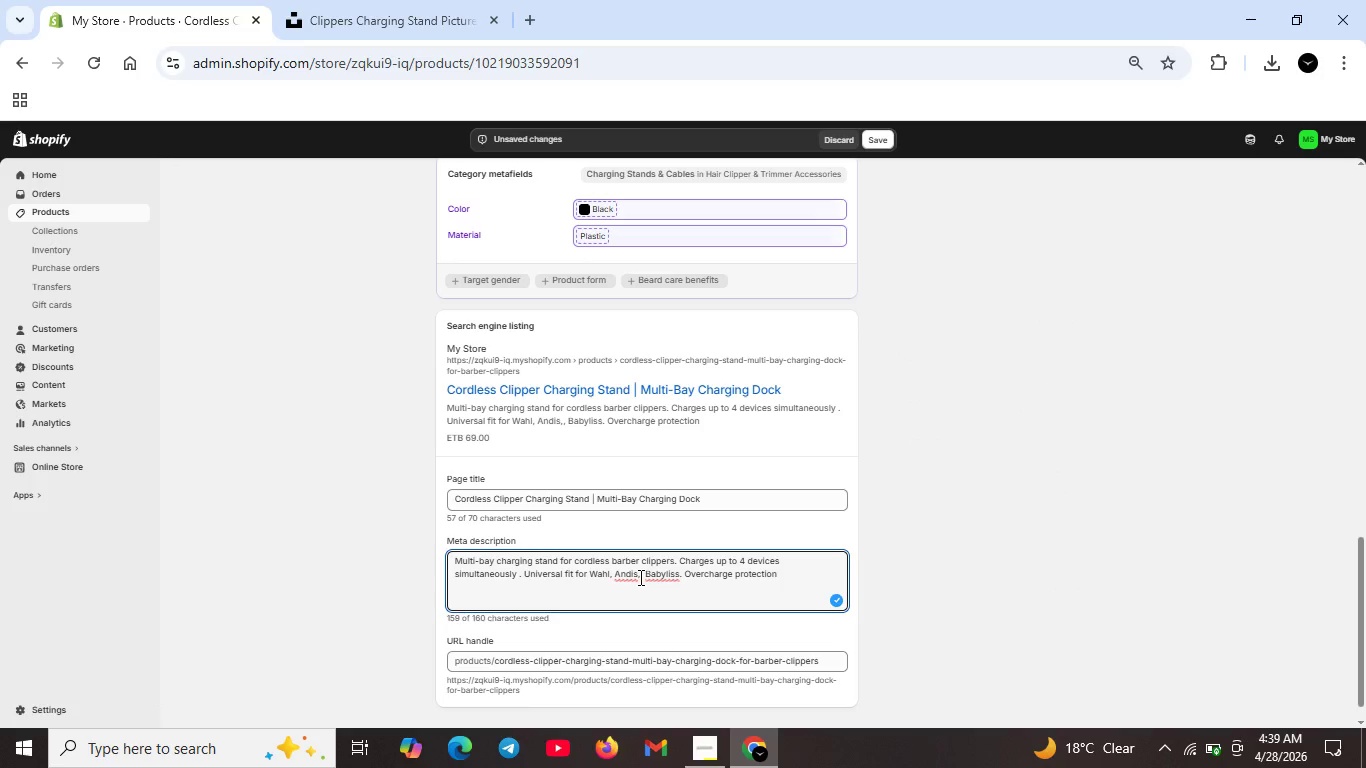 
left_click([639, 577])
 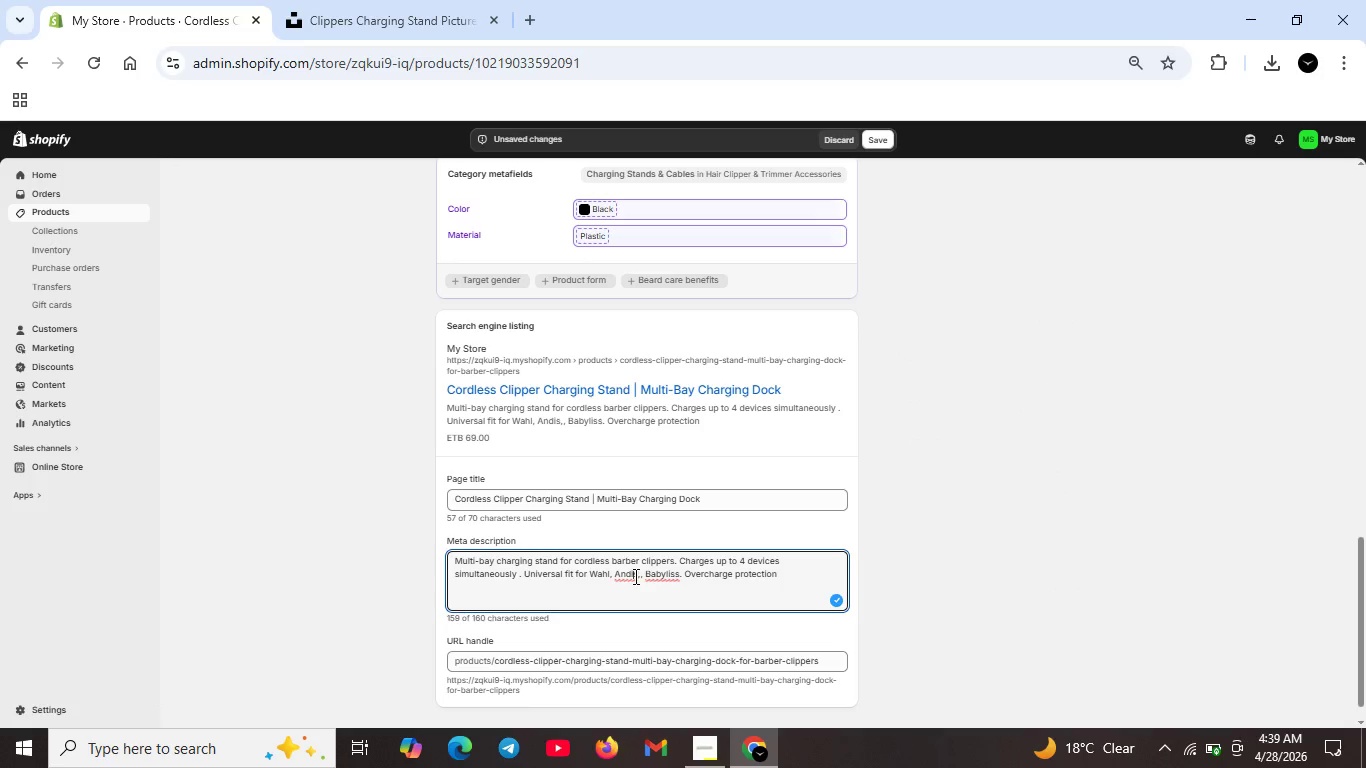 
left_click([634, 576])
 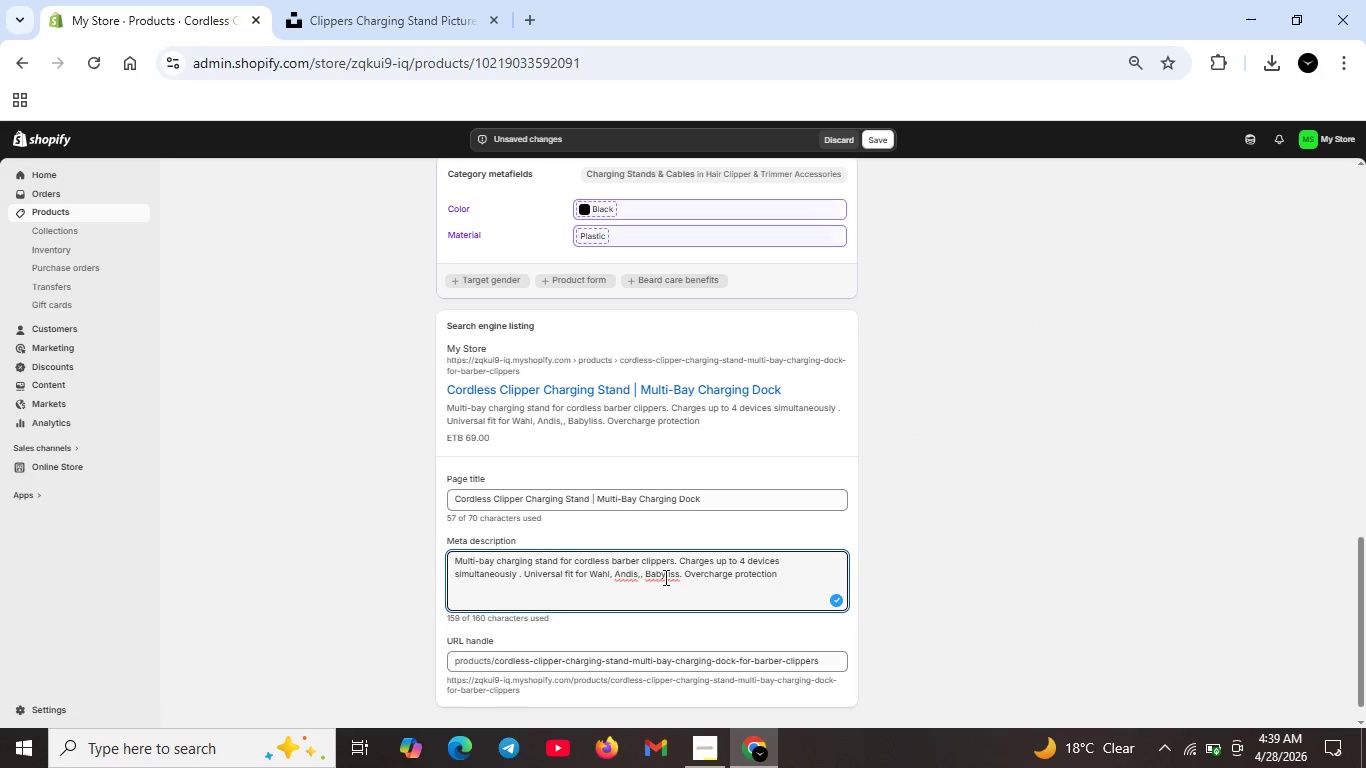 
left_click([664, 577])
 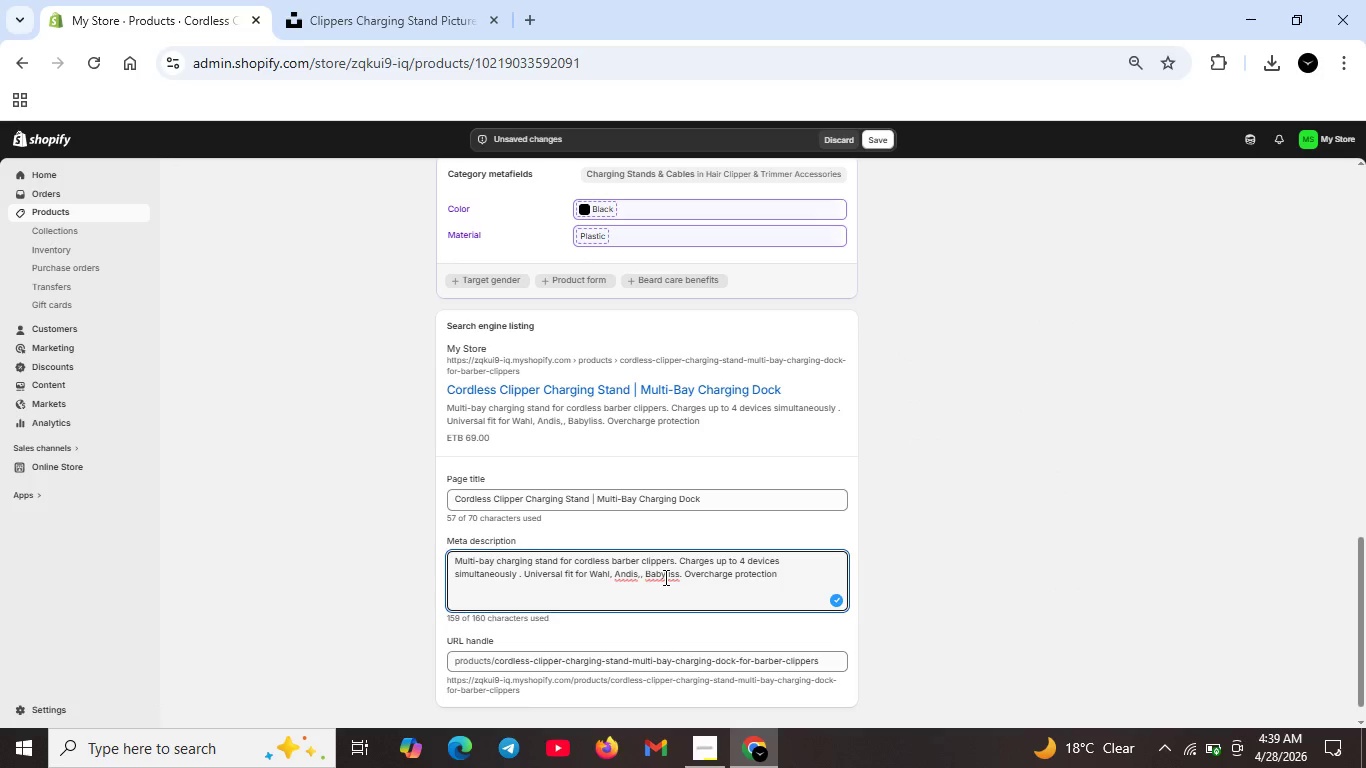 
left_click([664, 577])
 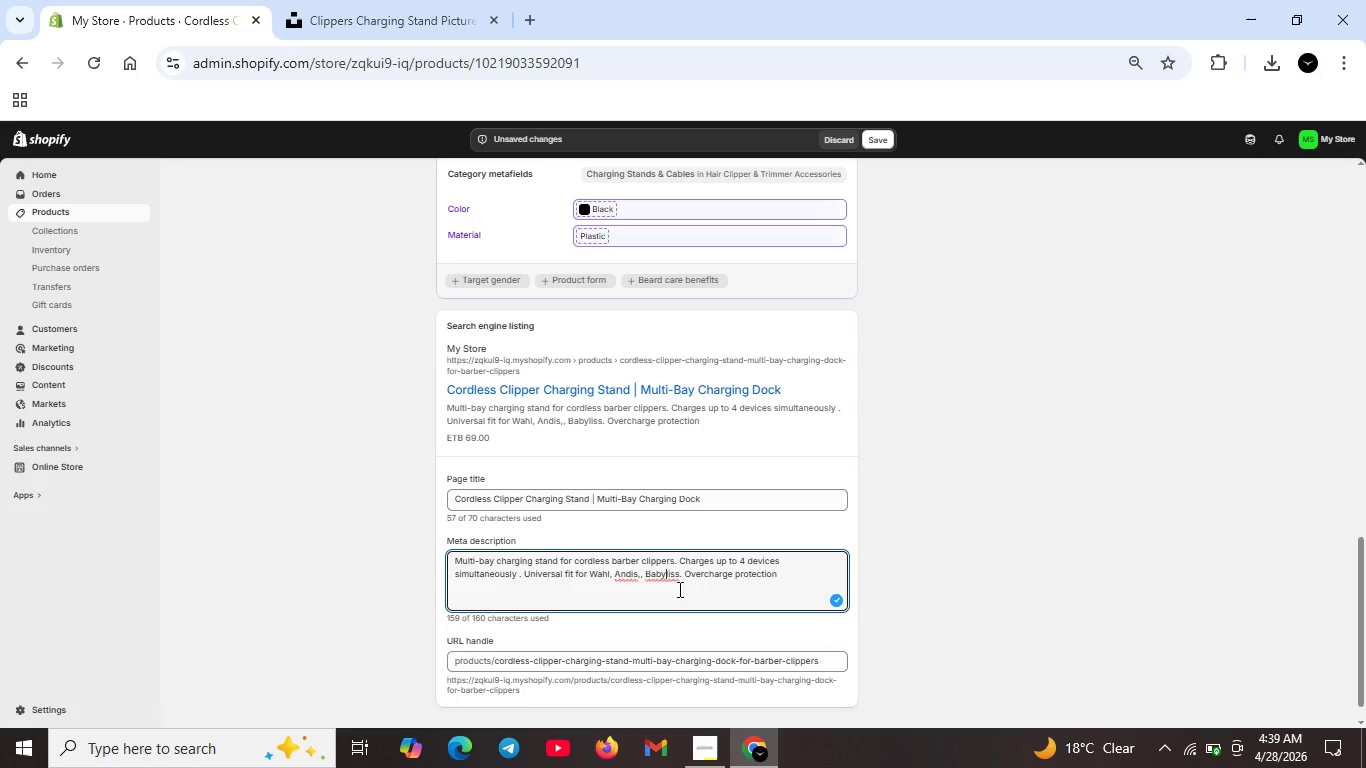 
left_click([665, 575])
 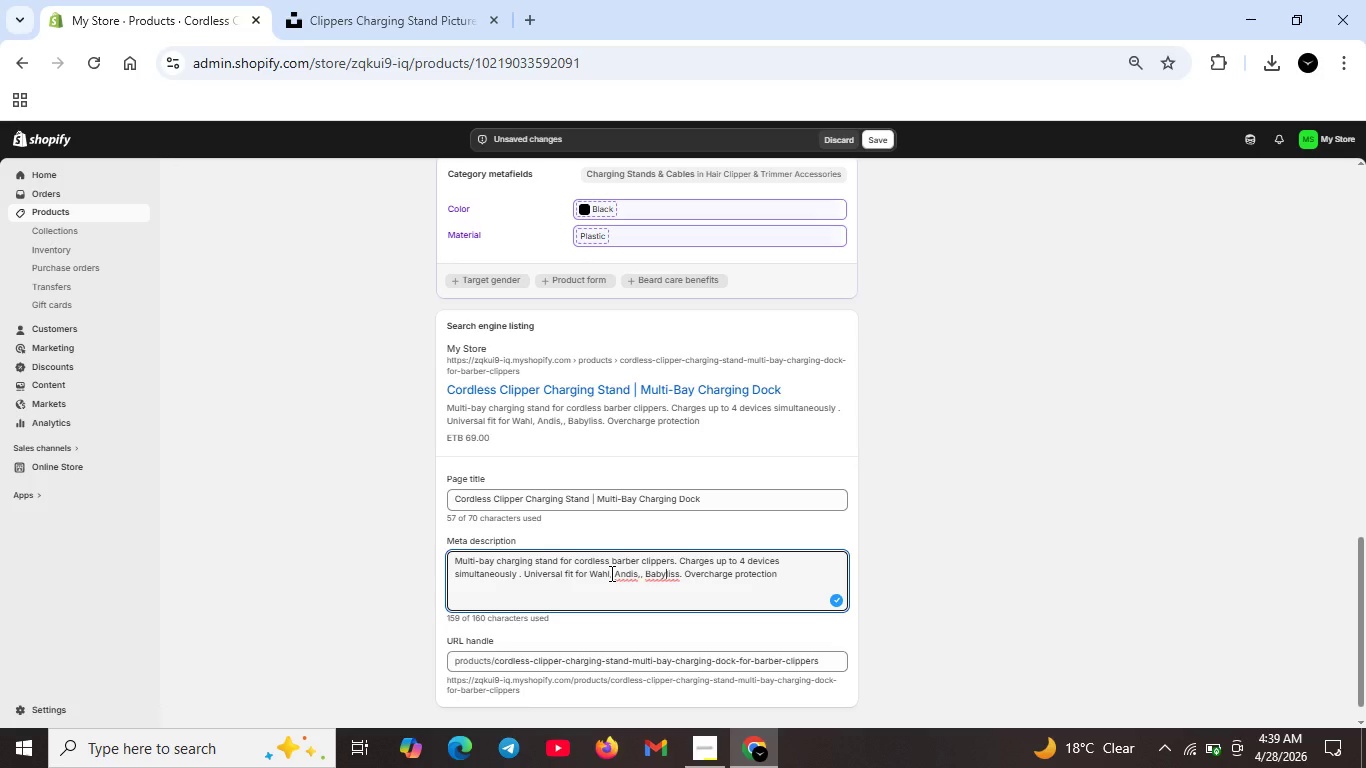 
wait(10.03)
 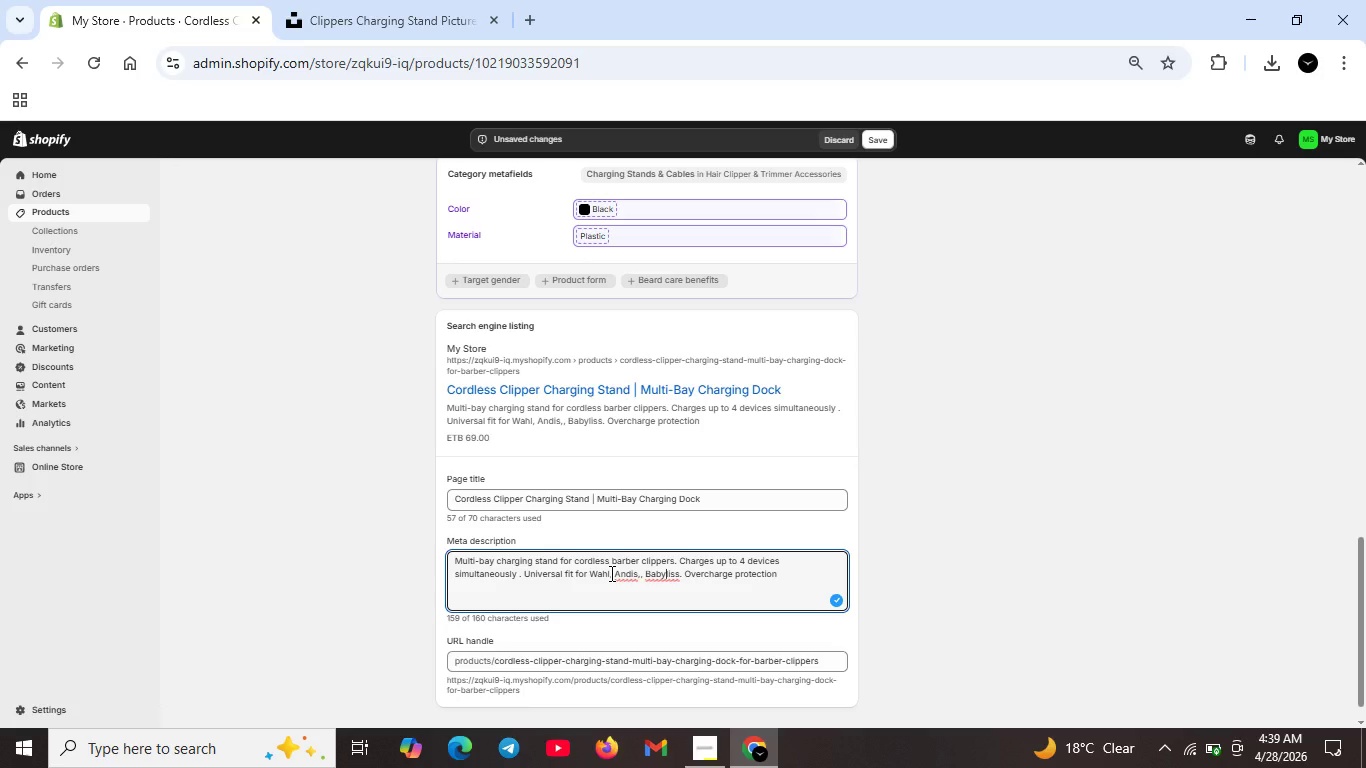 
scroll: coordinate [762, 571], scroll_direction: down, amount: 2.0
 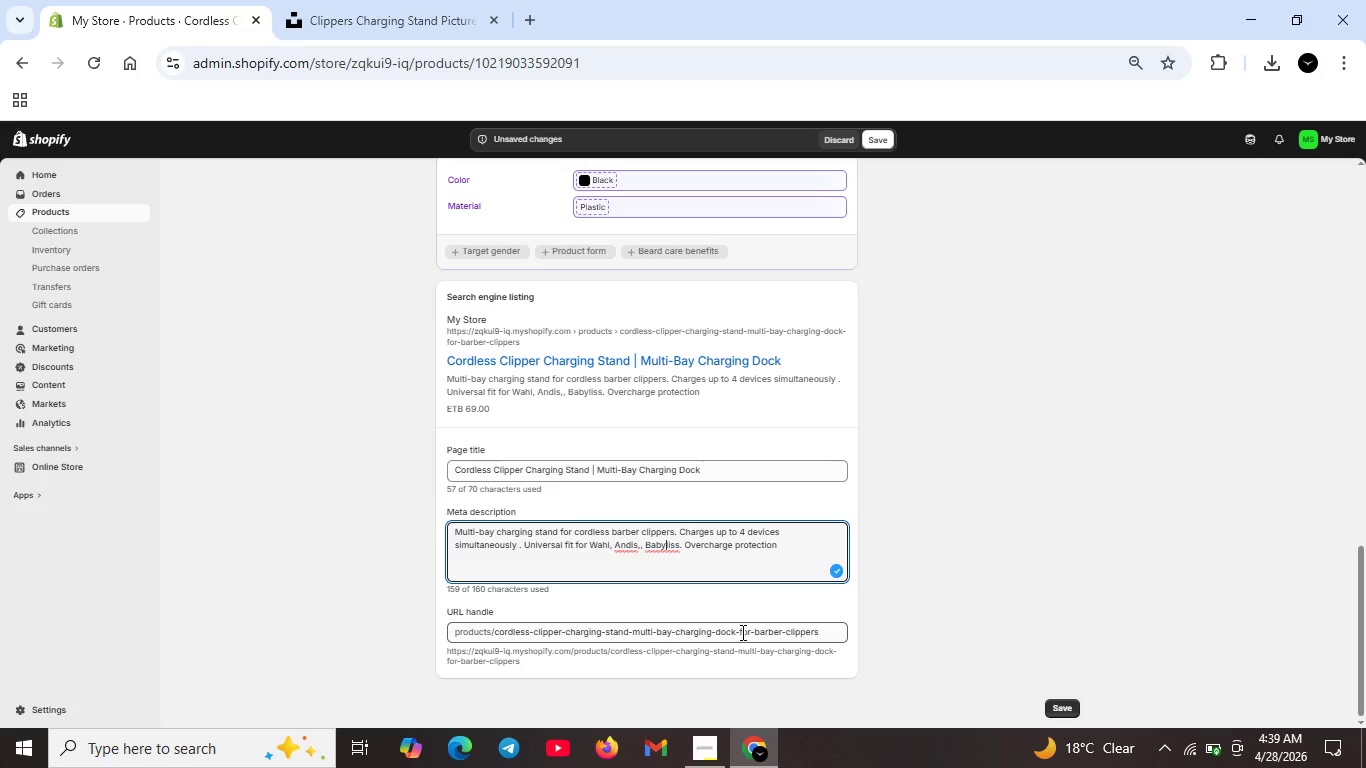 
left_click_drag(start_coordinate=[737, 632], to_coordinate=[820, 641])
 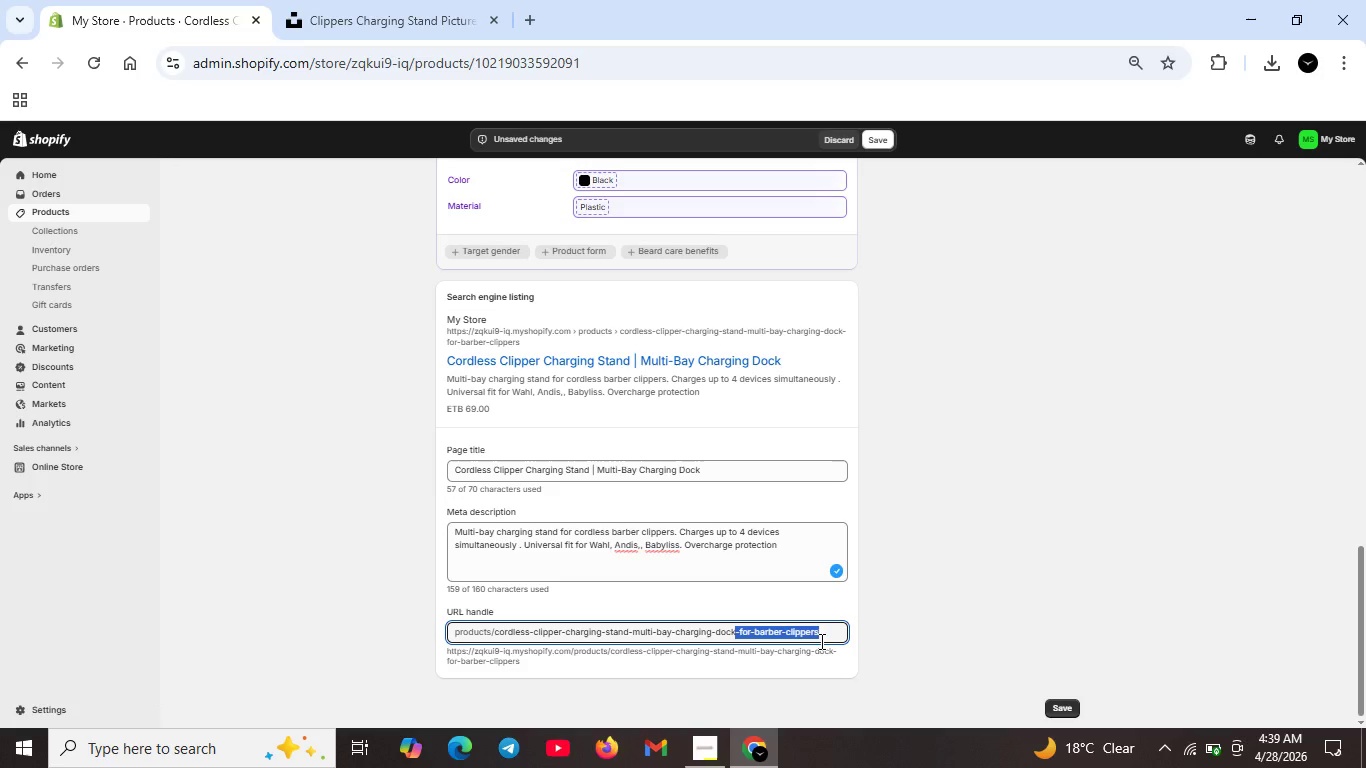 
key(Backspace)
 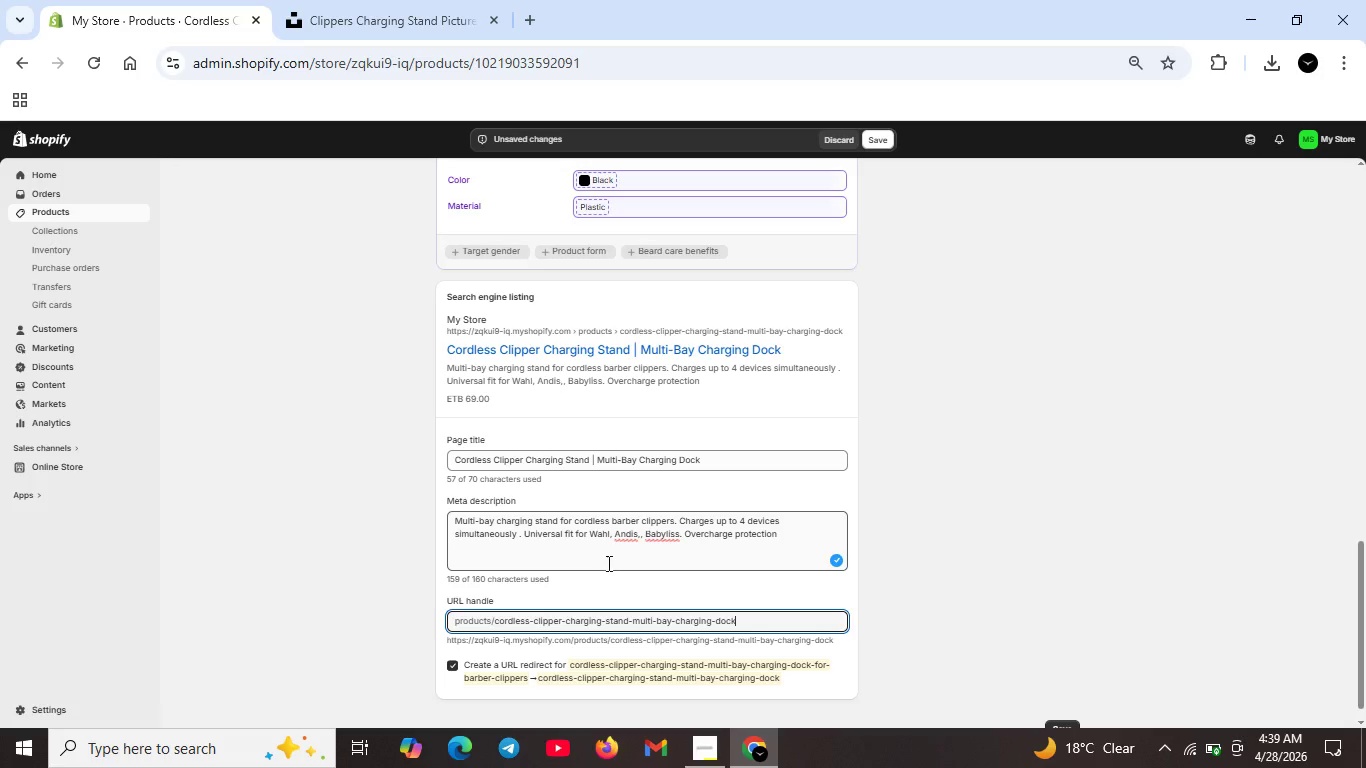 
wait(6.27)
 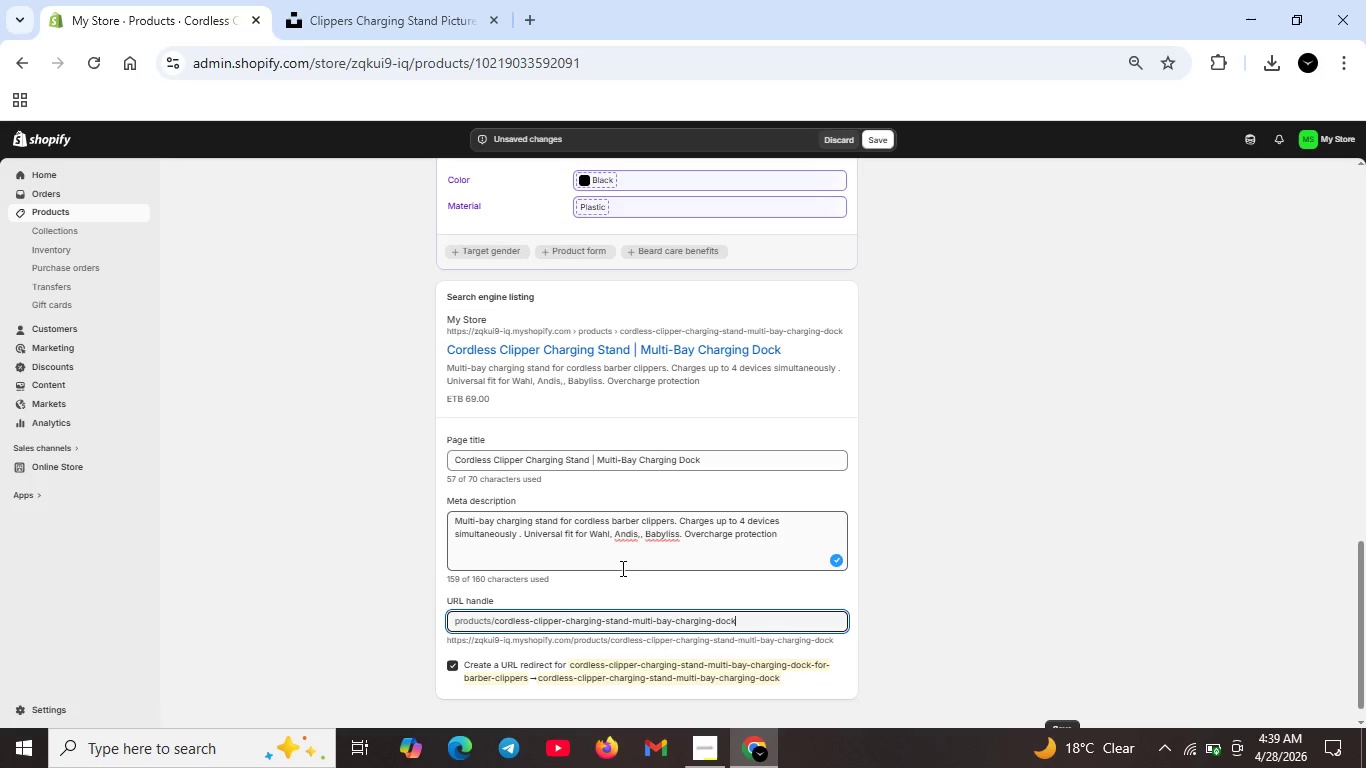 
scroll: coordinate [689, 514], scroll_direction: up, amount: 9.0
 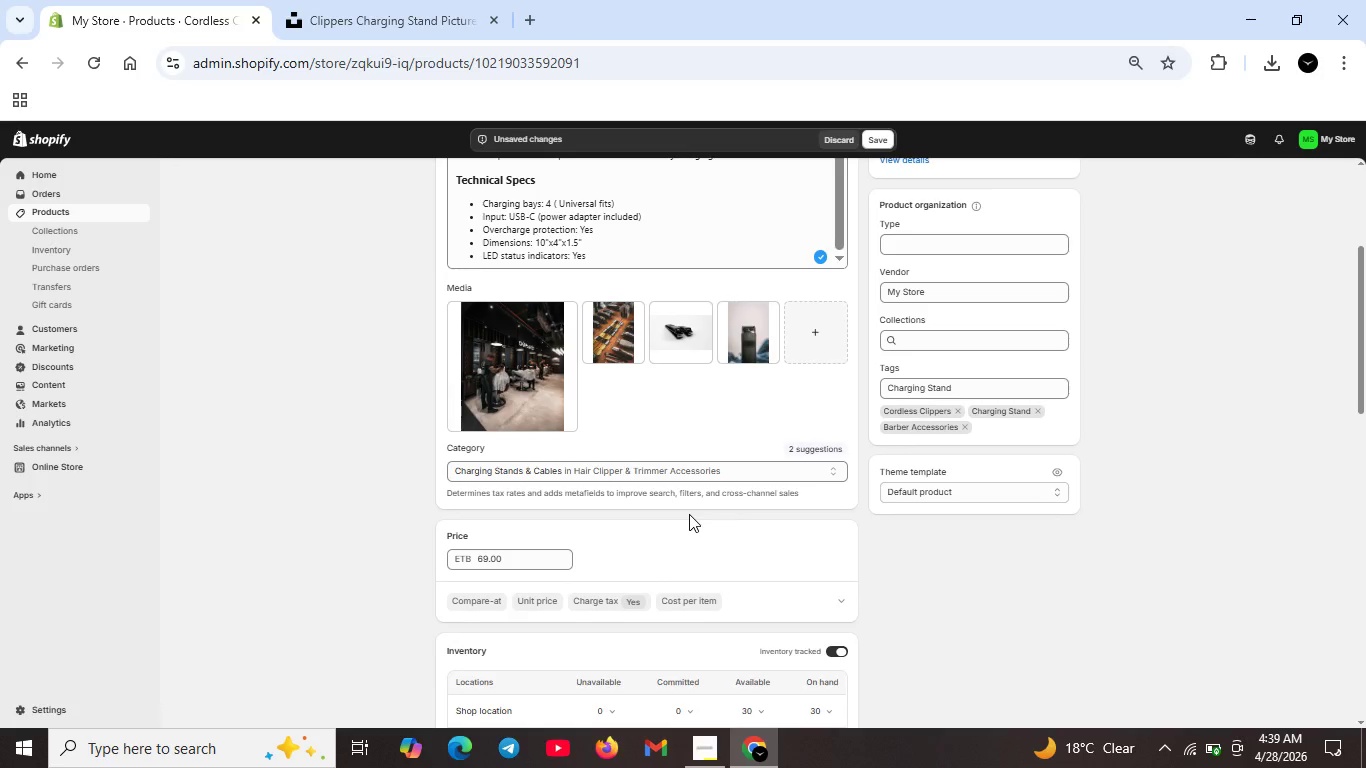 
scroll: coordinate [689, 514], scroll_direction: none, amount: 0.0
 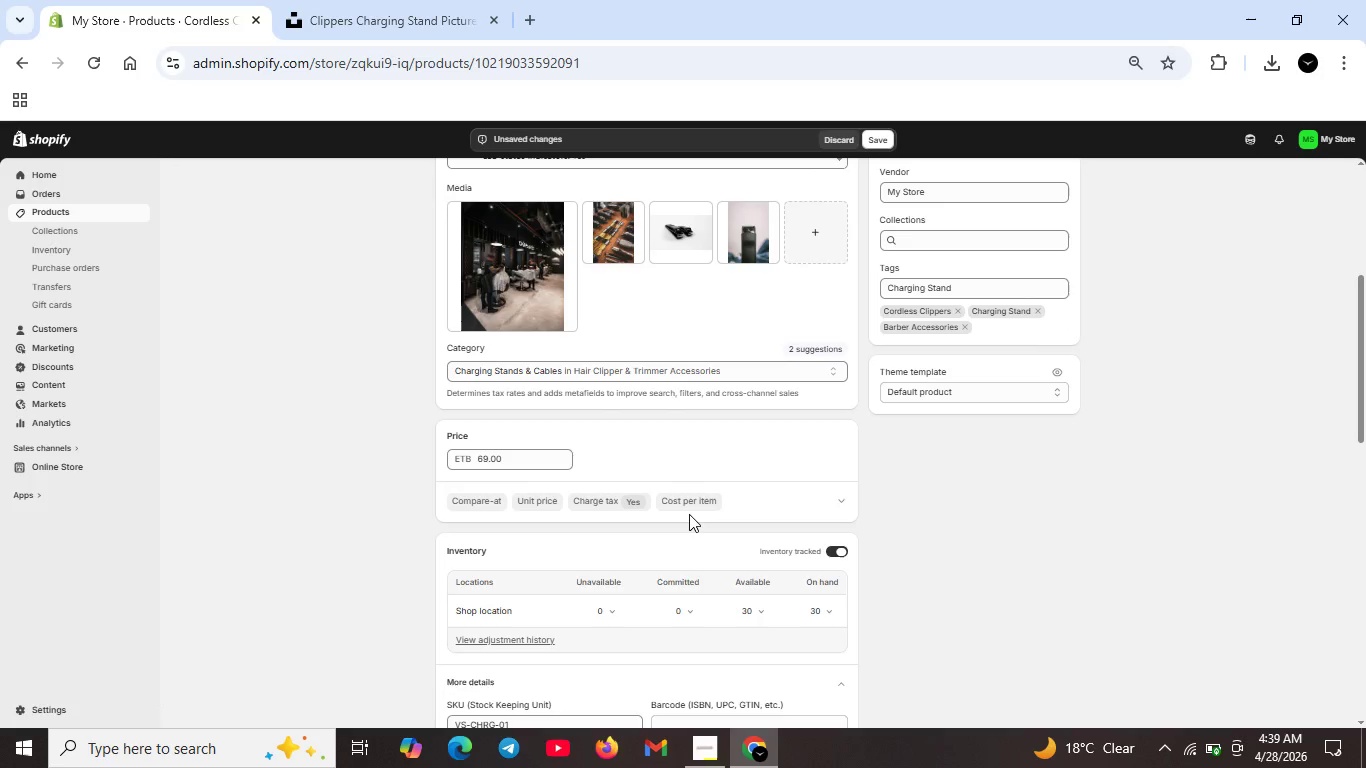 
scroll: coordinate [689, 514], scroll_direction: down, amount: 1.0
 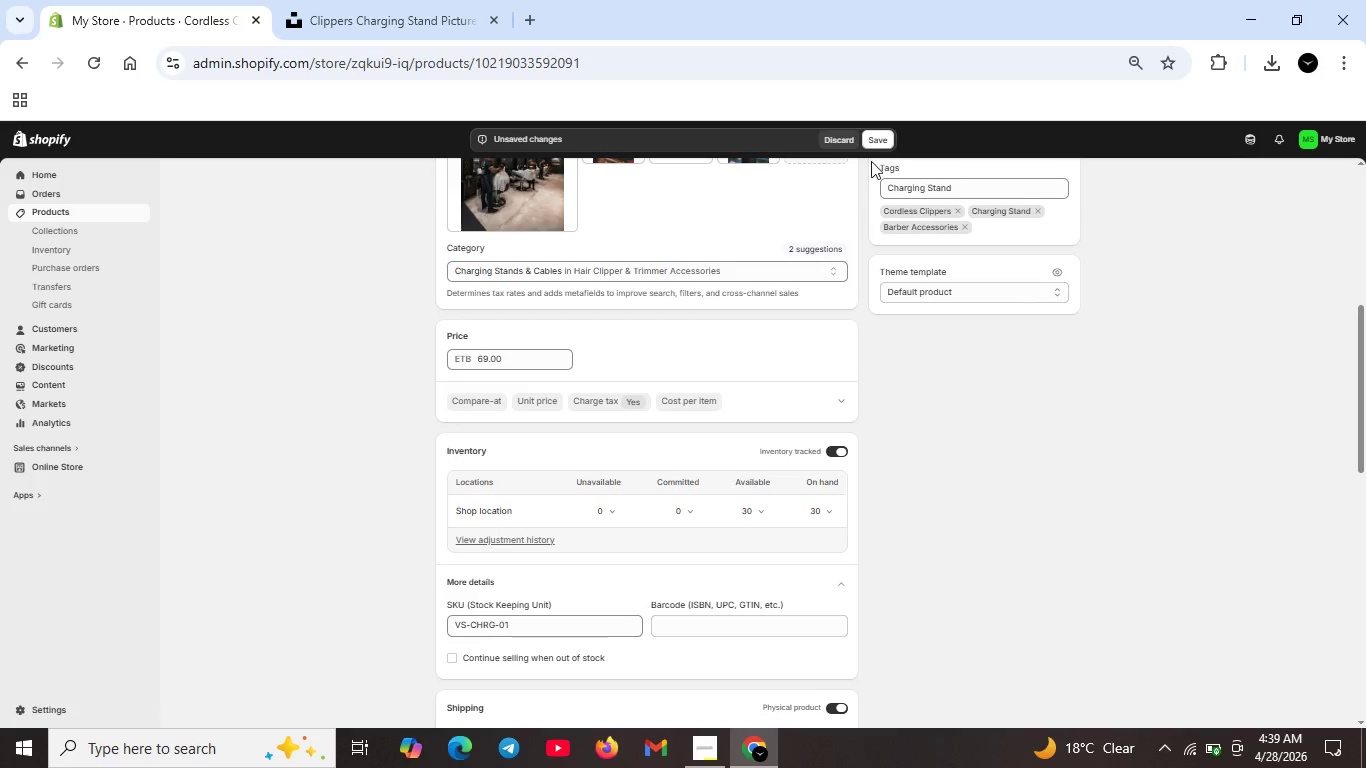 
left_click([887, 137])
 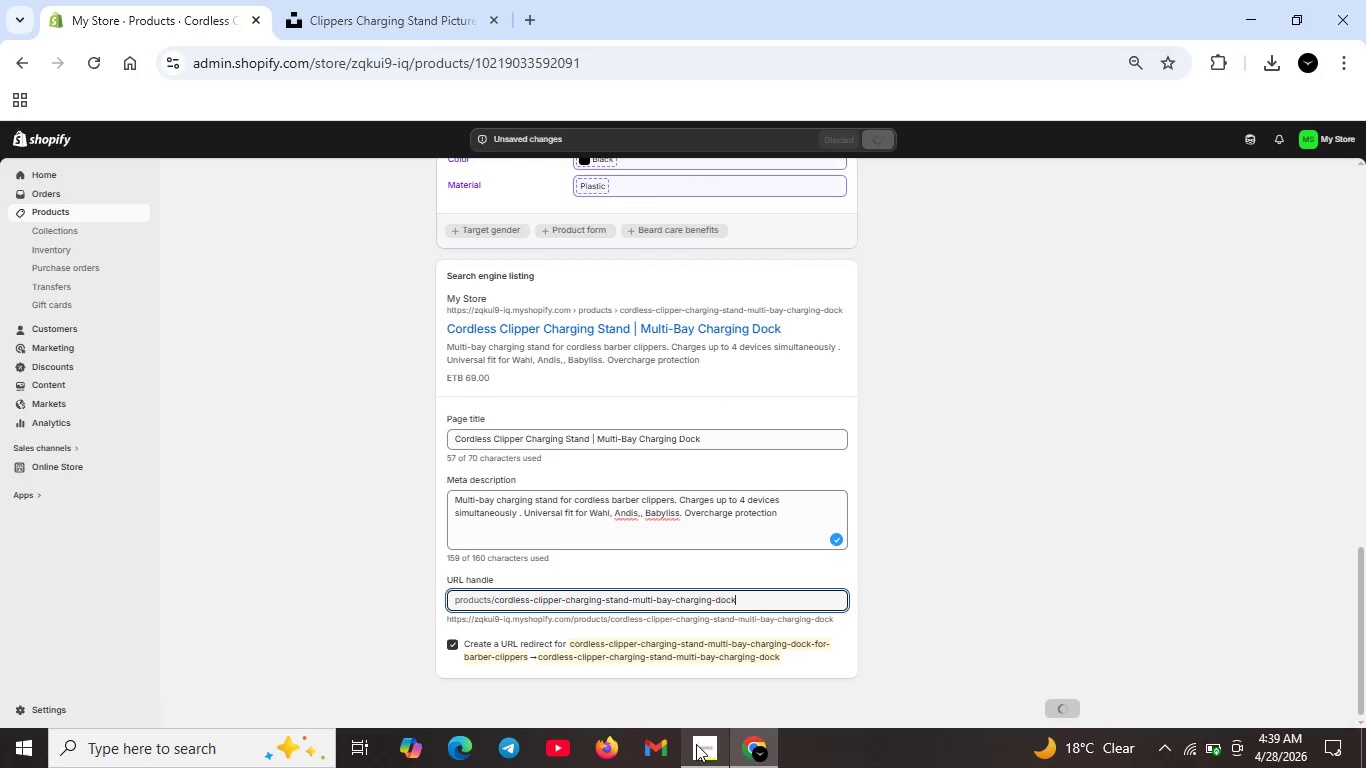 
scroll: coordinate [502, 220], scroll_direction: up, amount: 19.0
 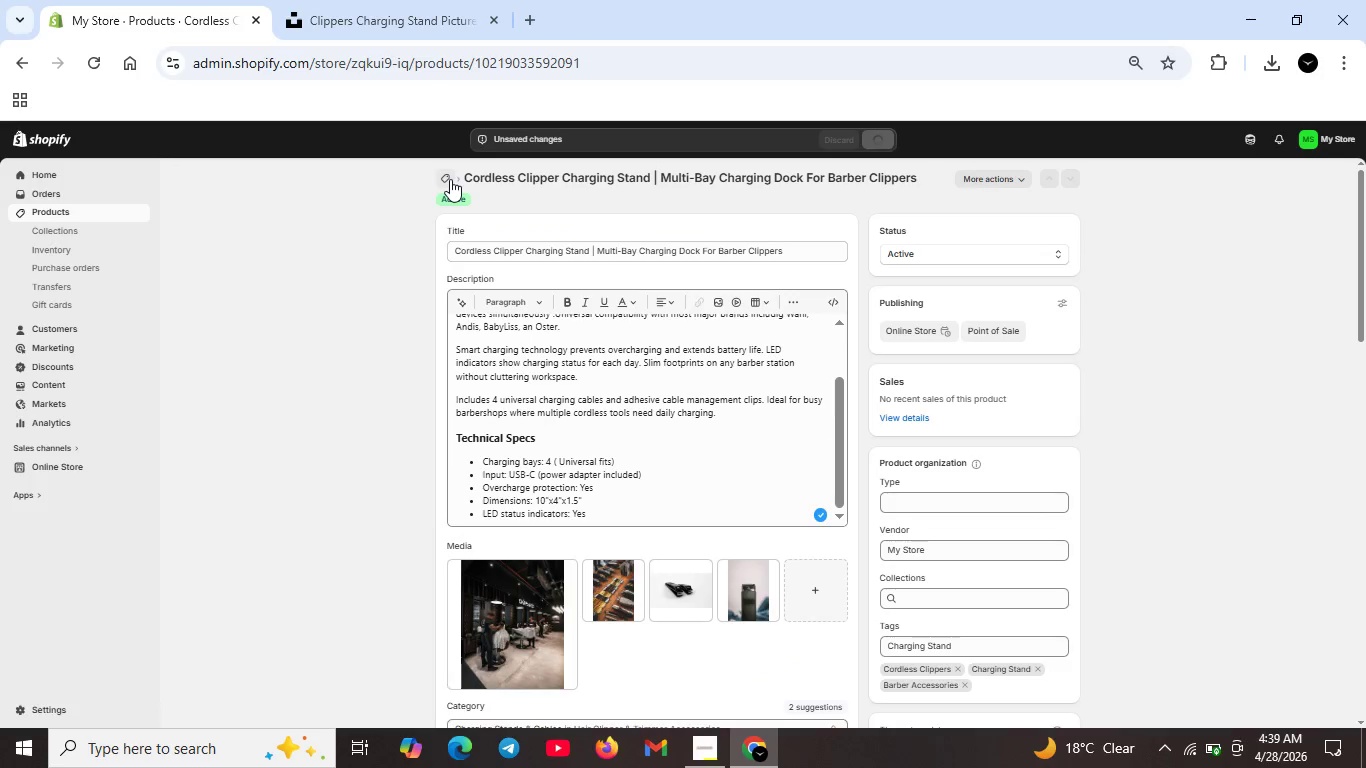 
left_click([450, 179])
 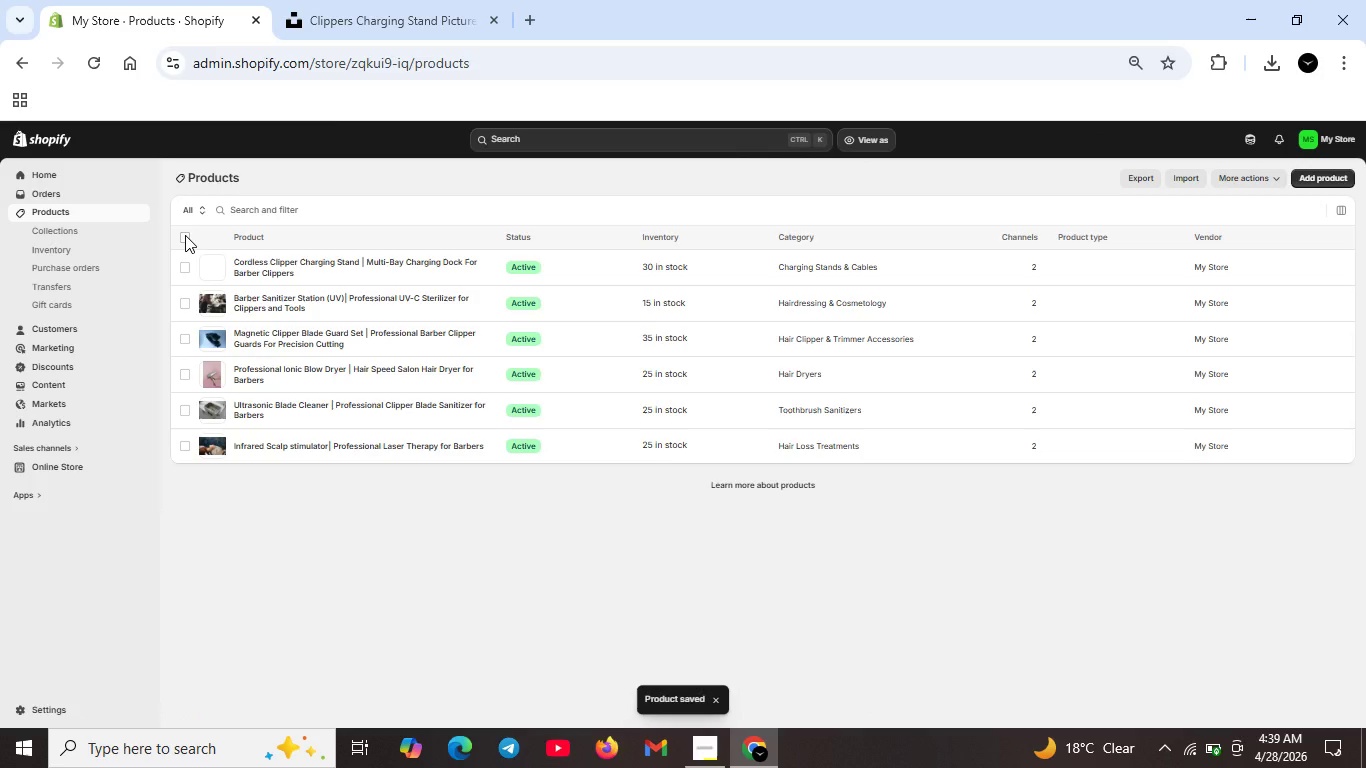 